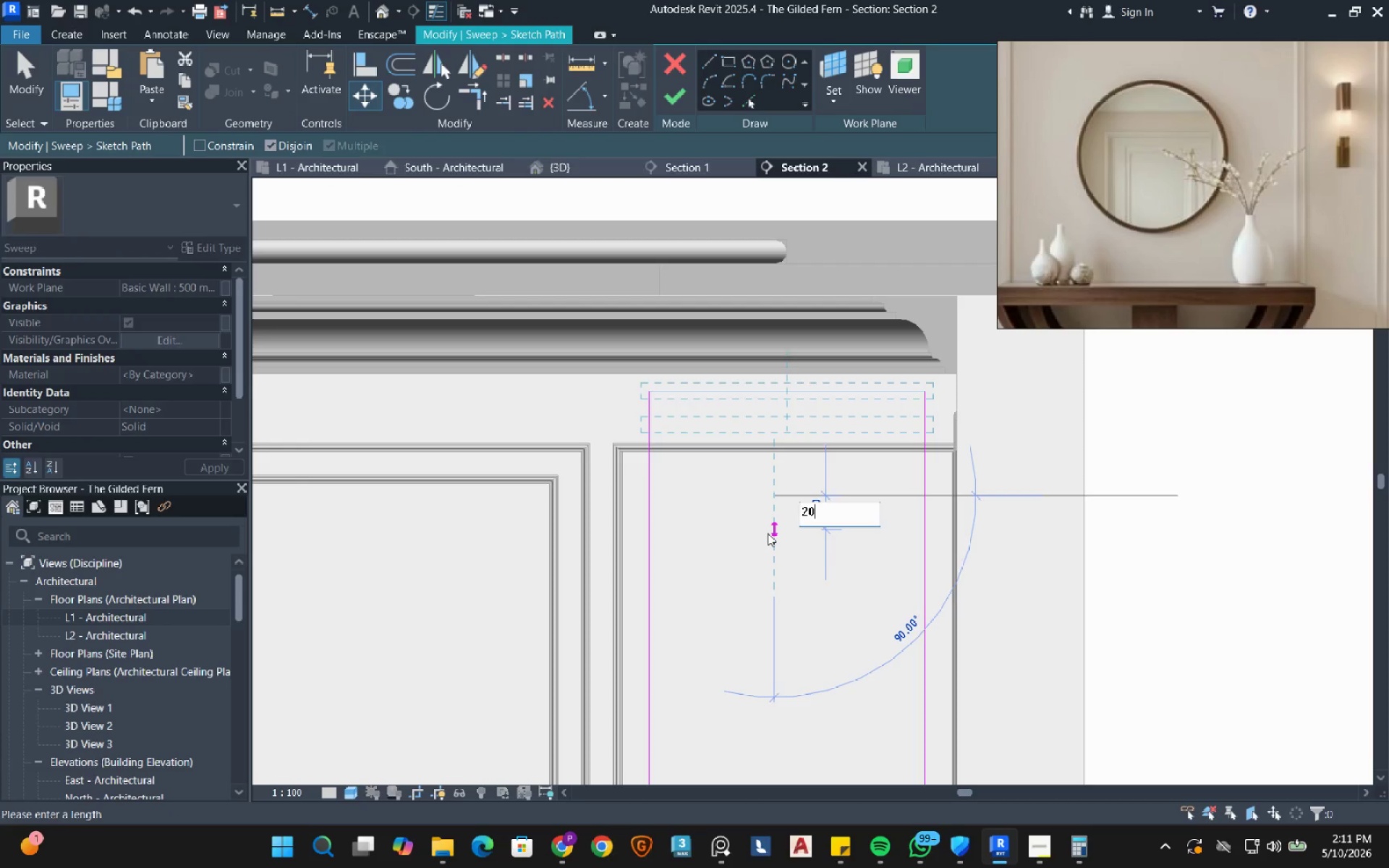 
key(Numpad0)
 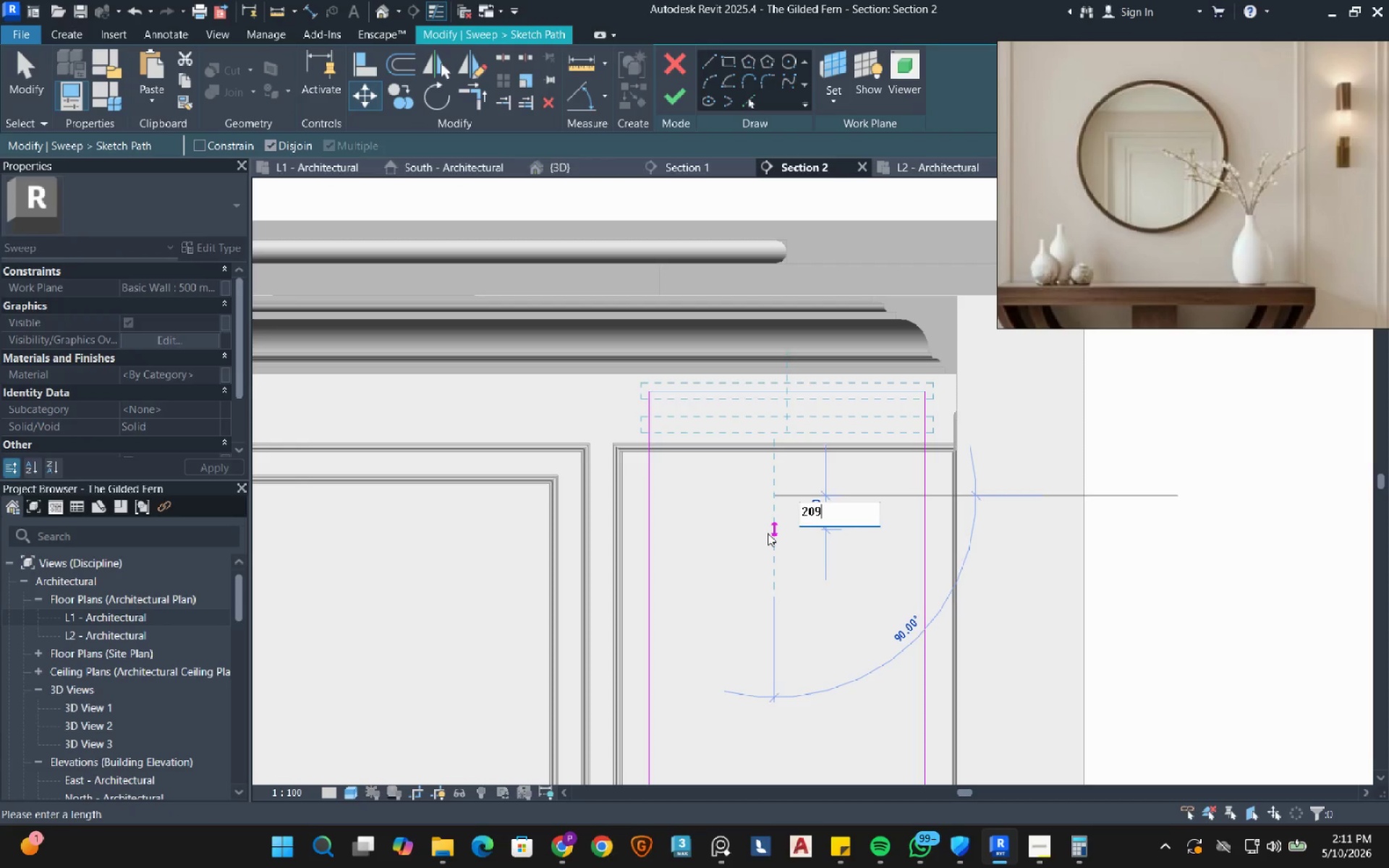 
key(Numpad9)
 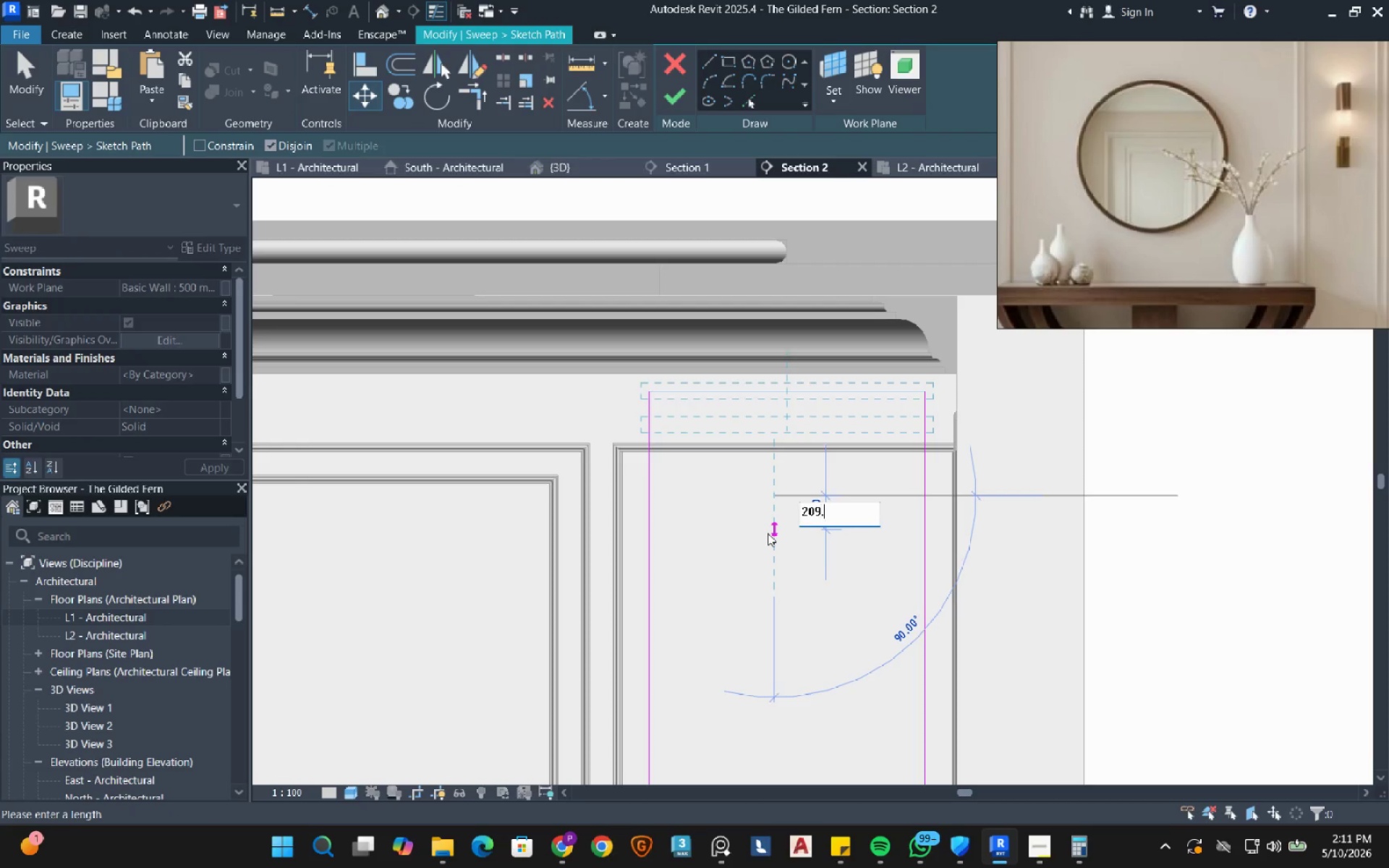 
key(NumpadDecimal)
 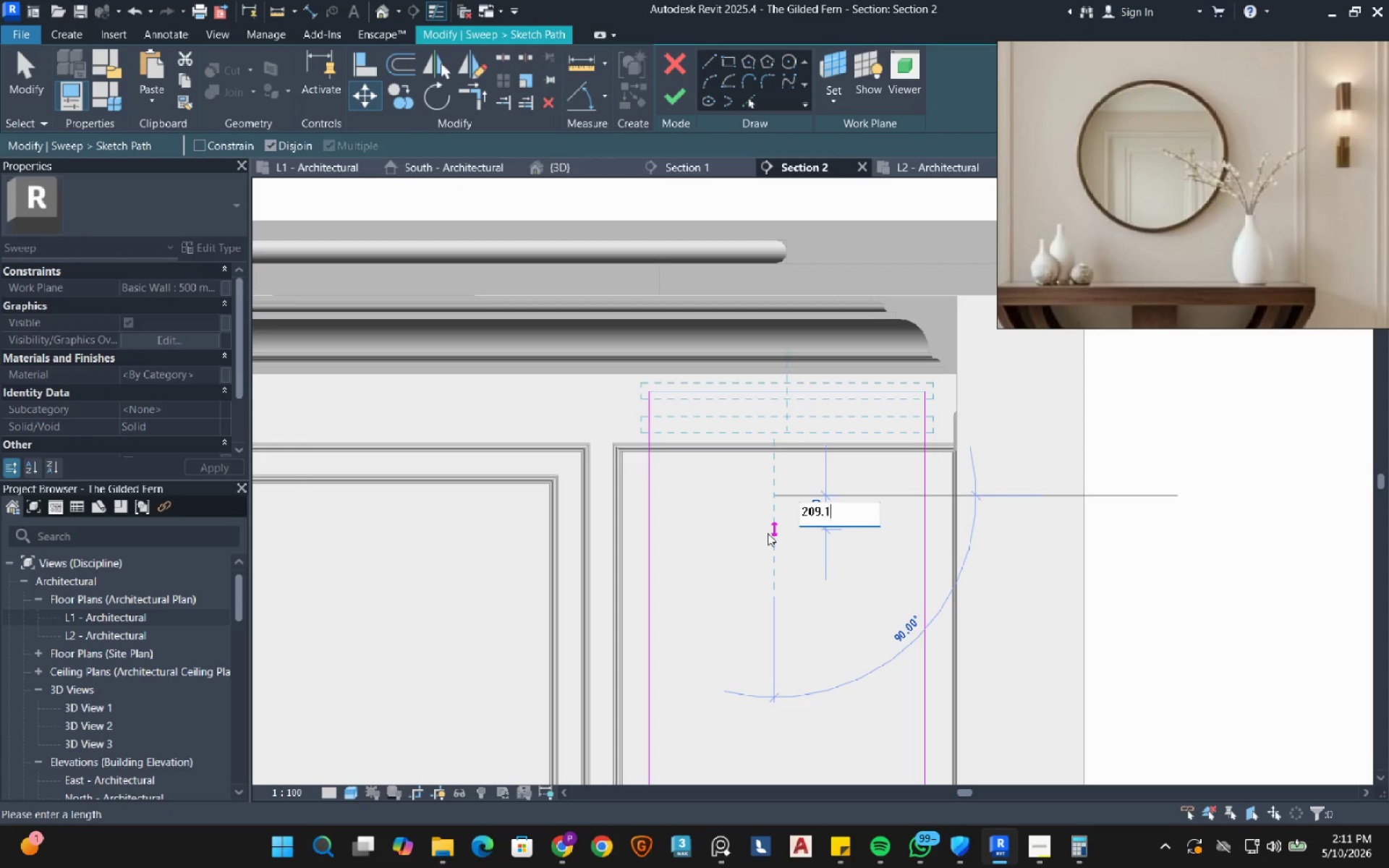 
key(Numpad1)
 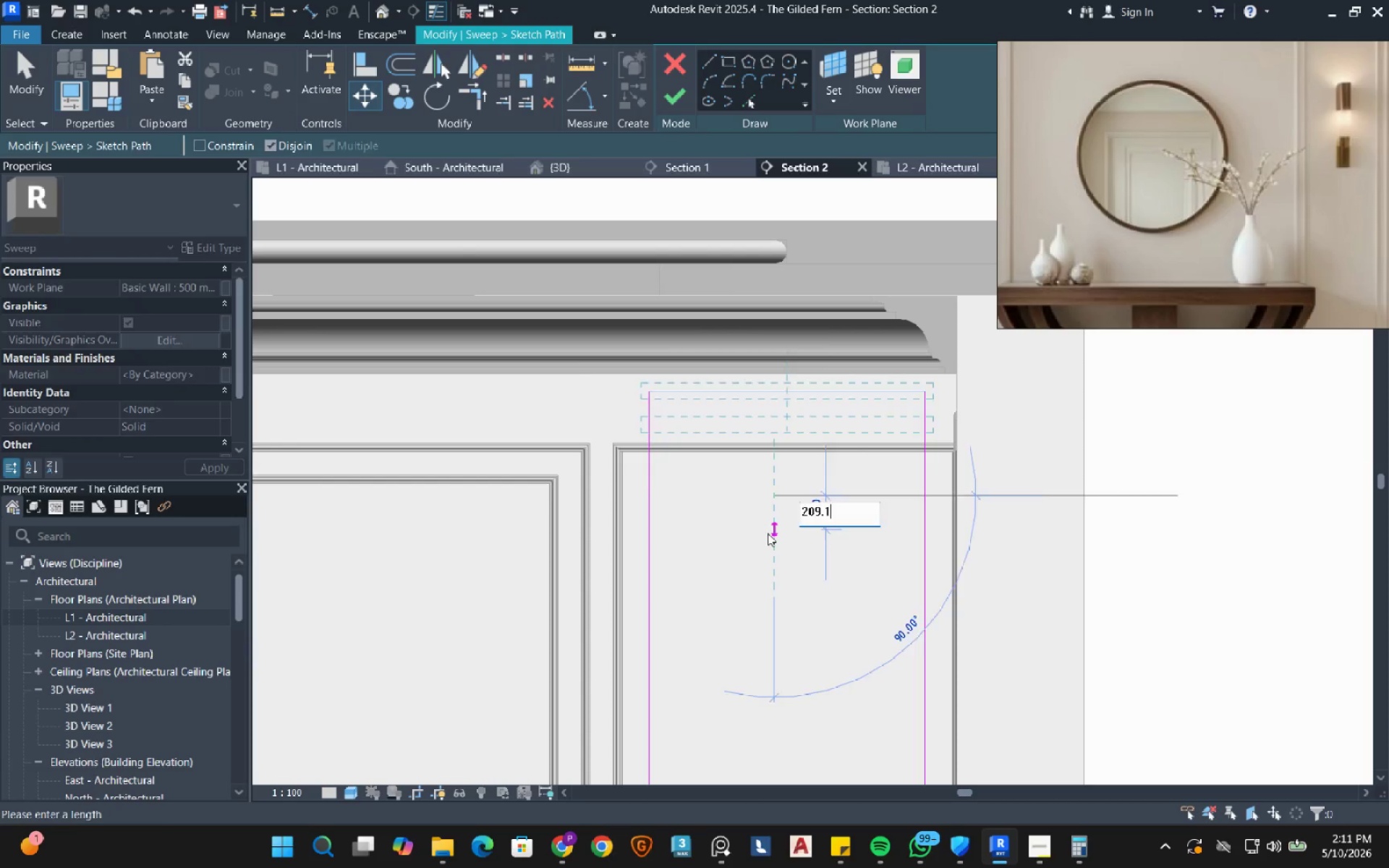 
key(NumpadEnter)
 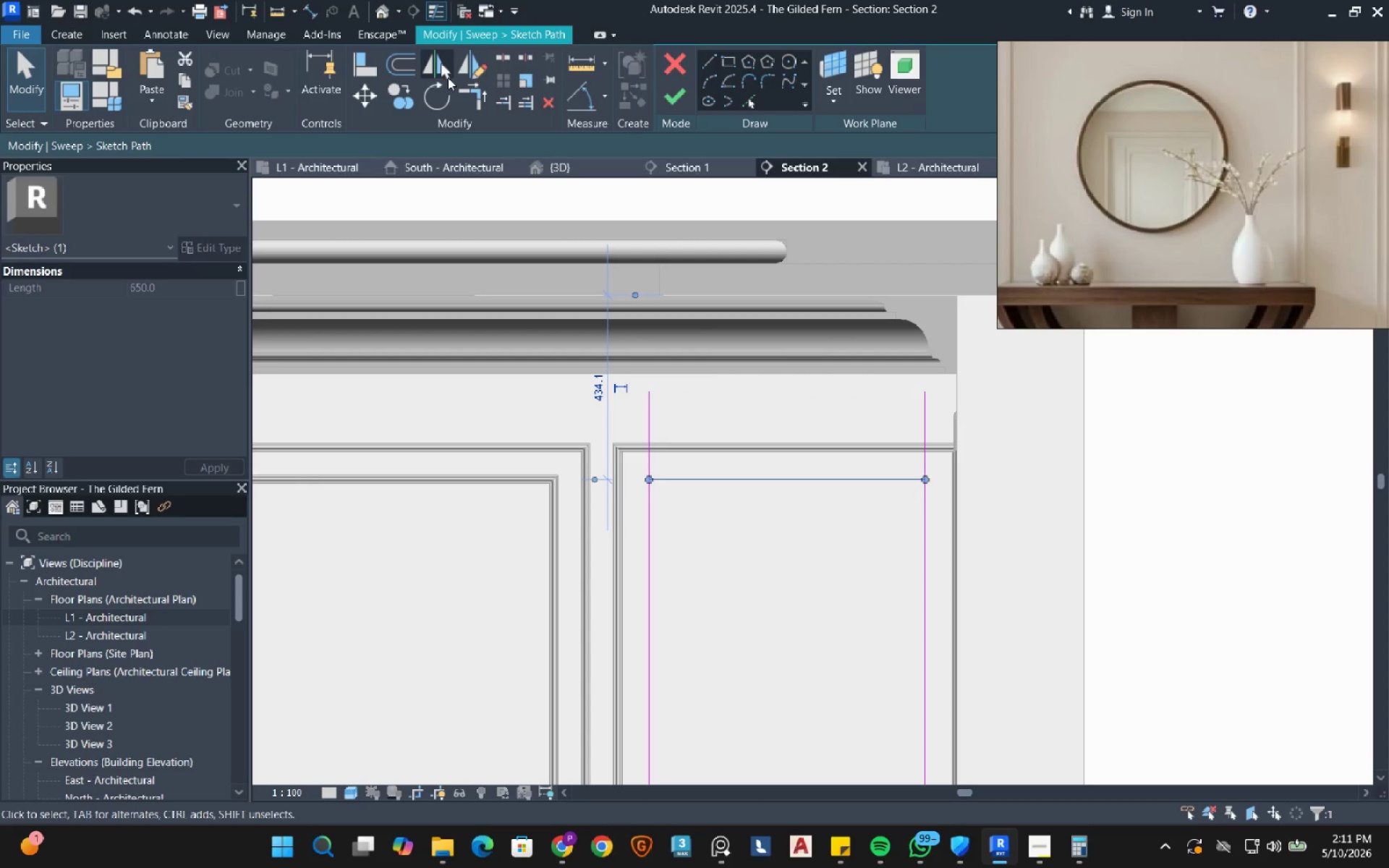 
left_click([461, 106])
 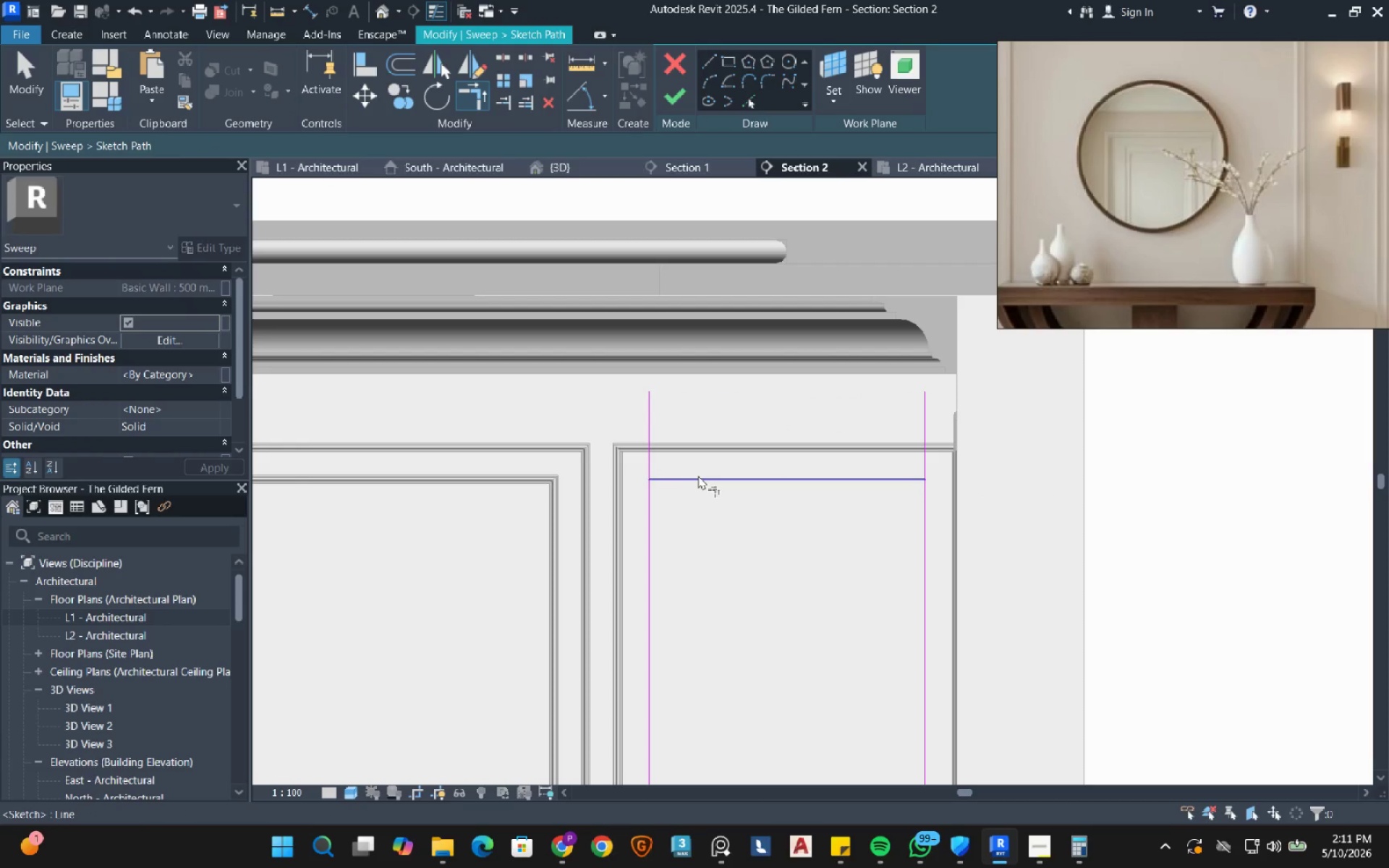 
left_click_drag(start_coordinate=[697, 475], to_coordinate=[694, 478])
 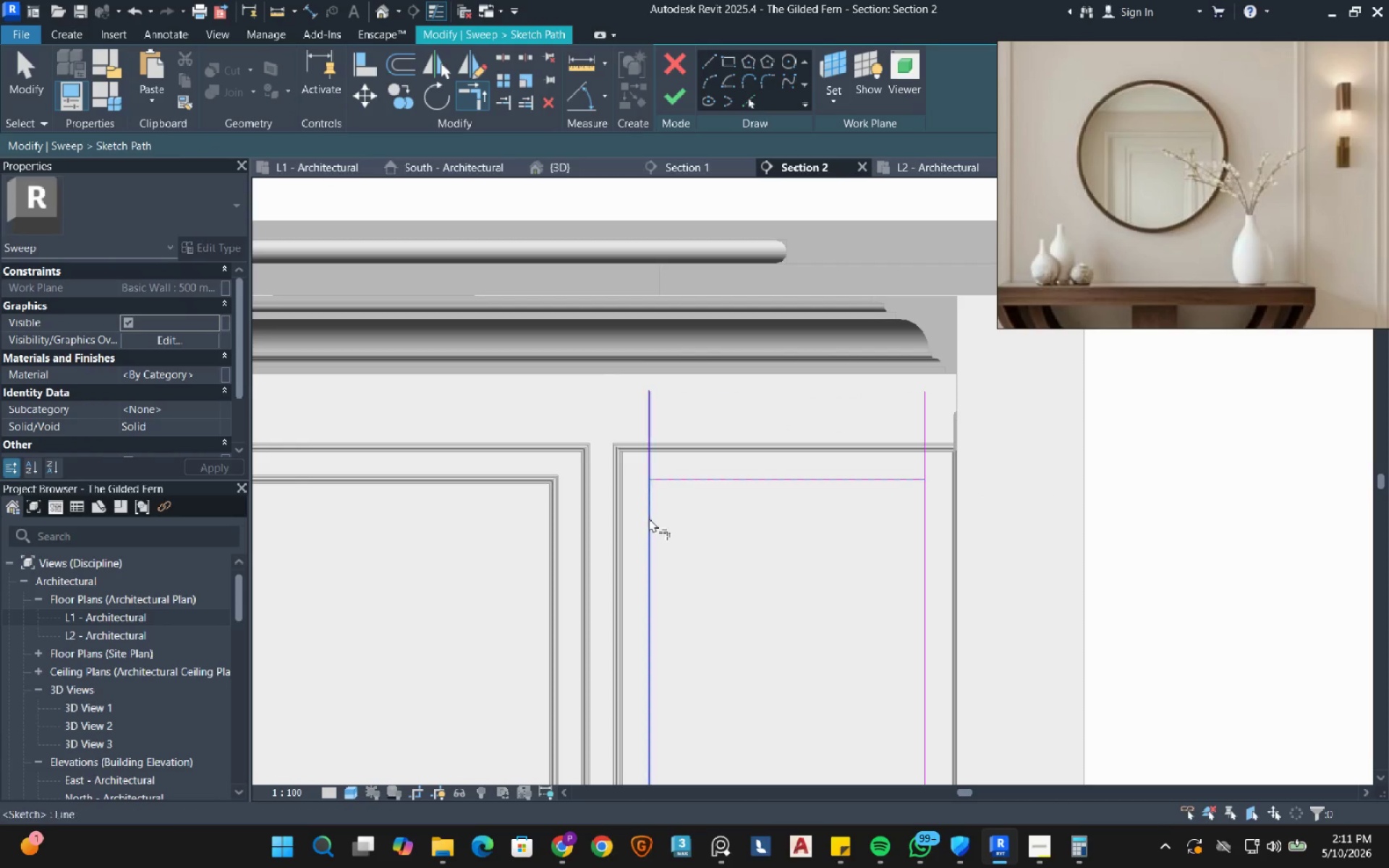 
double_click([649, 518])
 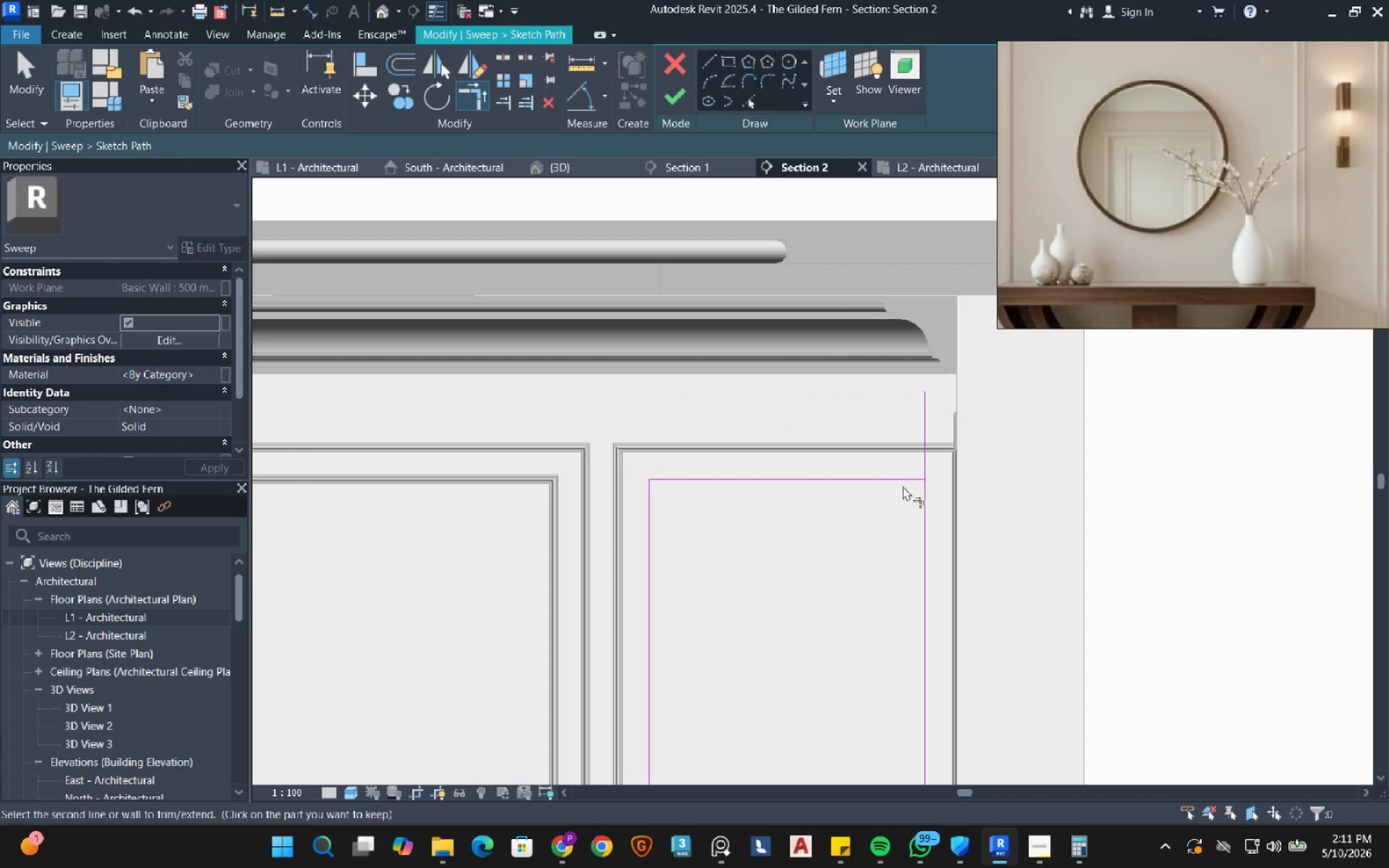 
double_click([917, 502])
 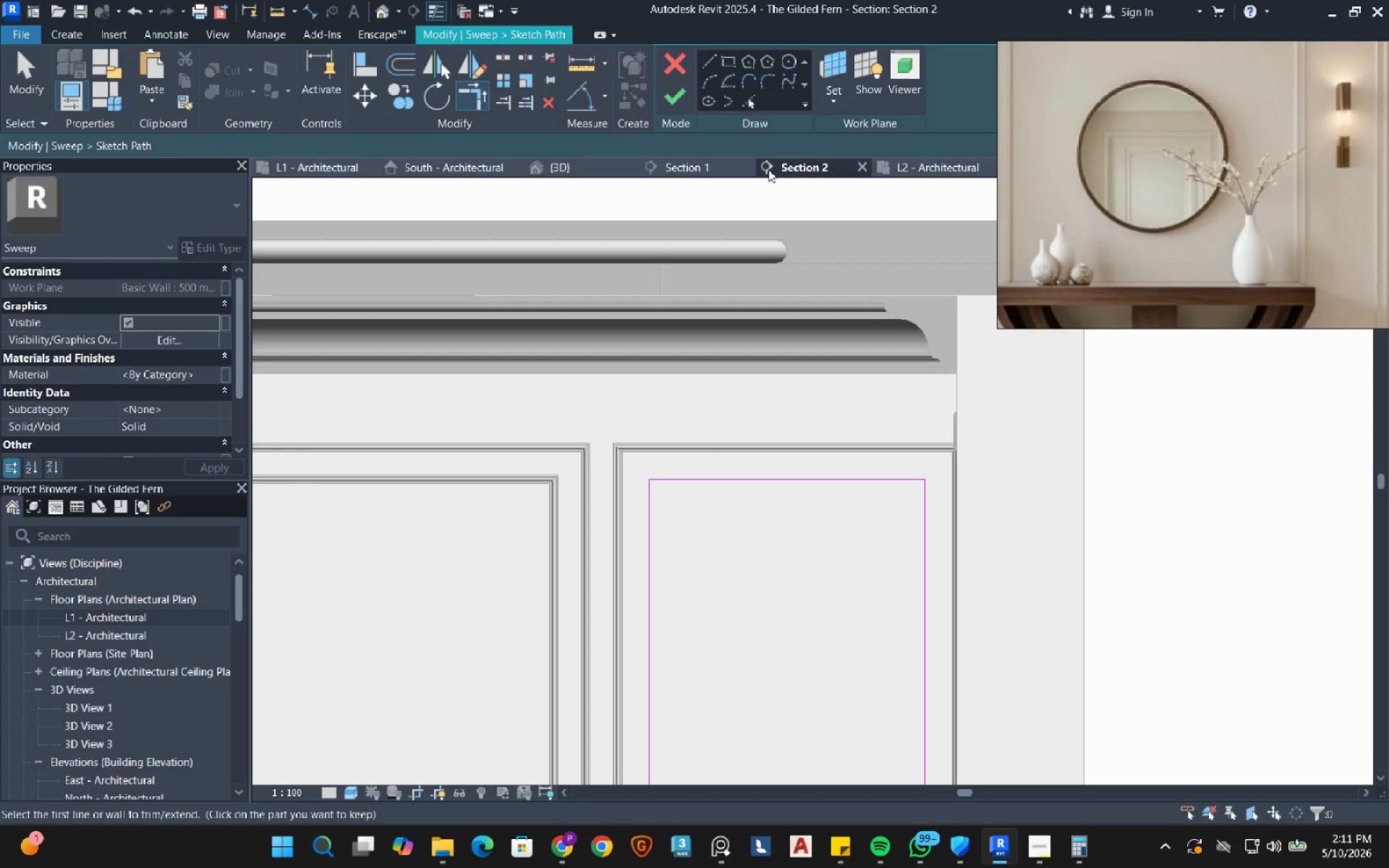 
mouse_move([668, 122])
 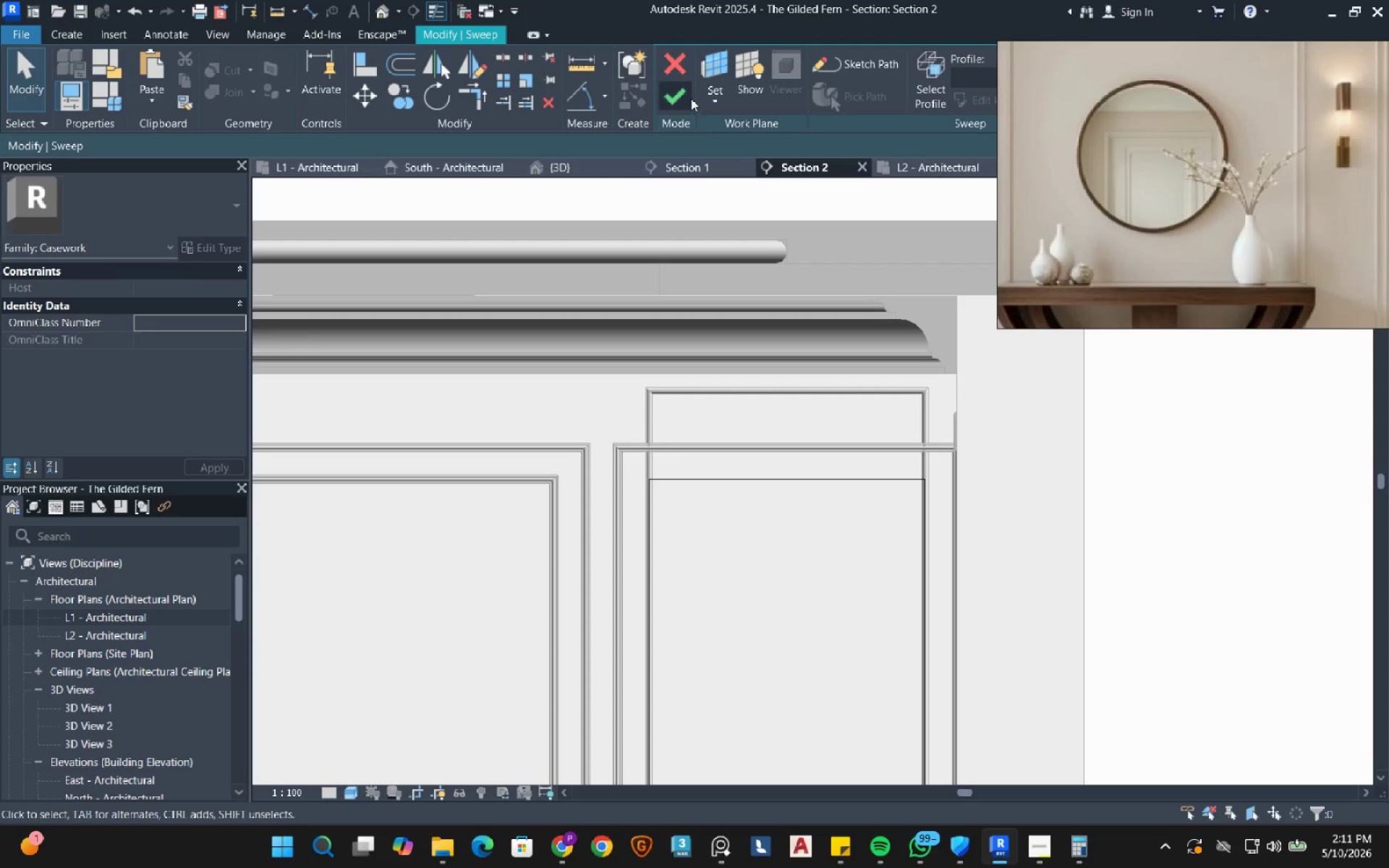 
left_click([691, 98])
 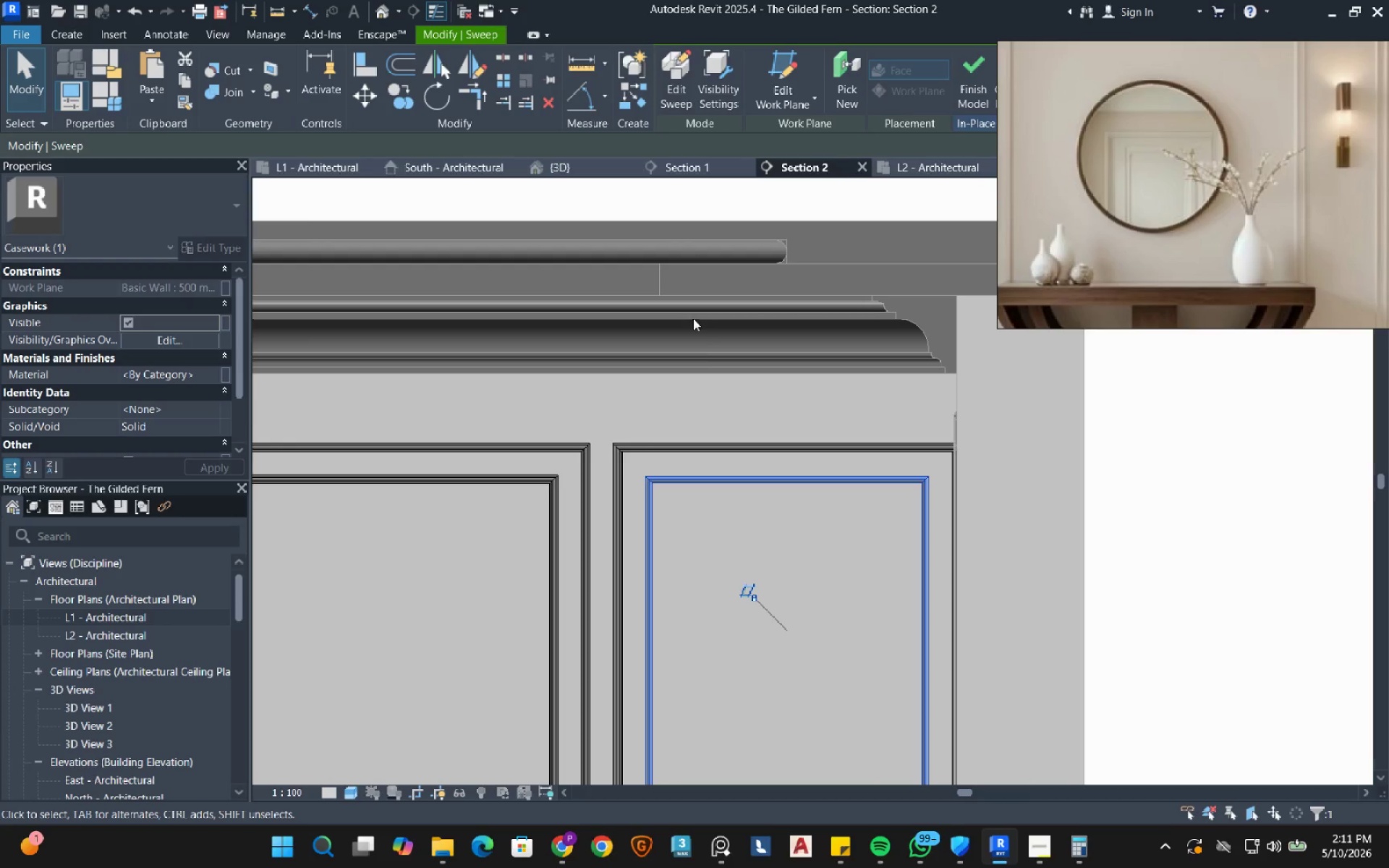 
scroll: coordinate [701, 352], scroll_direction: down, amount: 3.0
 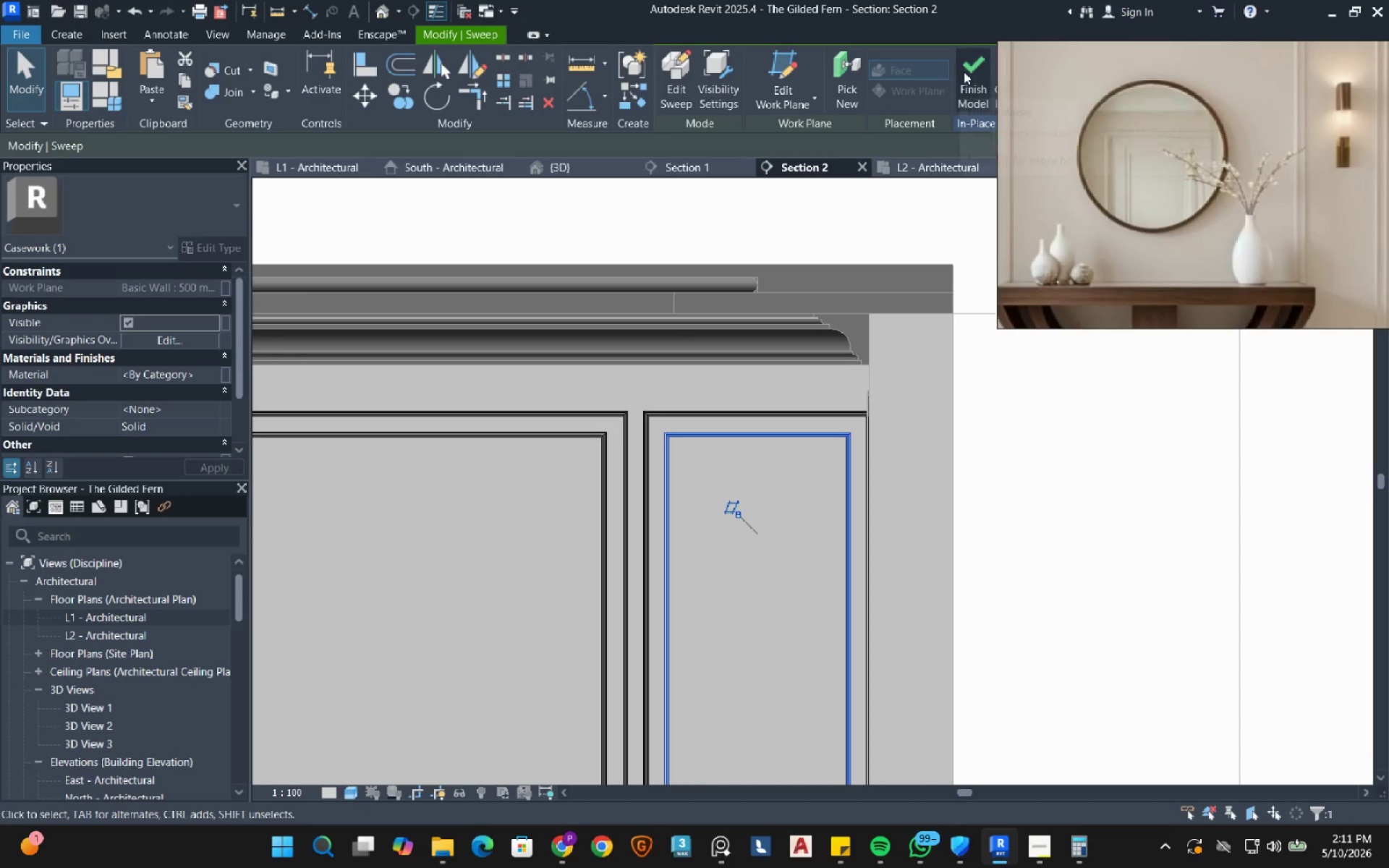 
left_click([964, 72])
 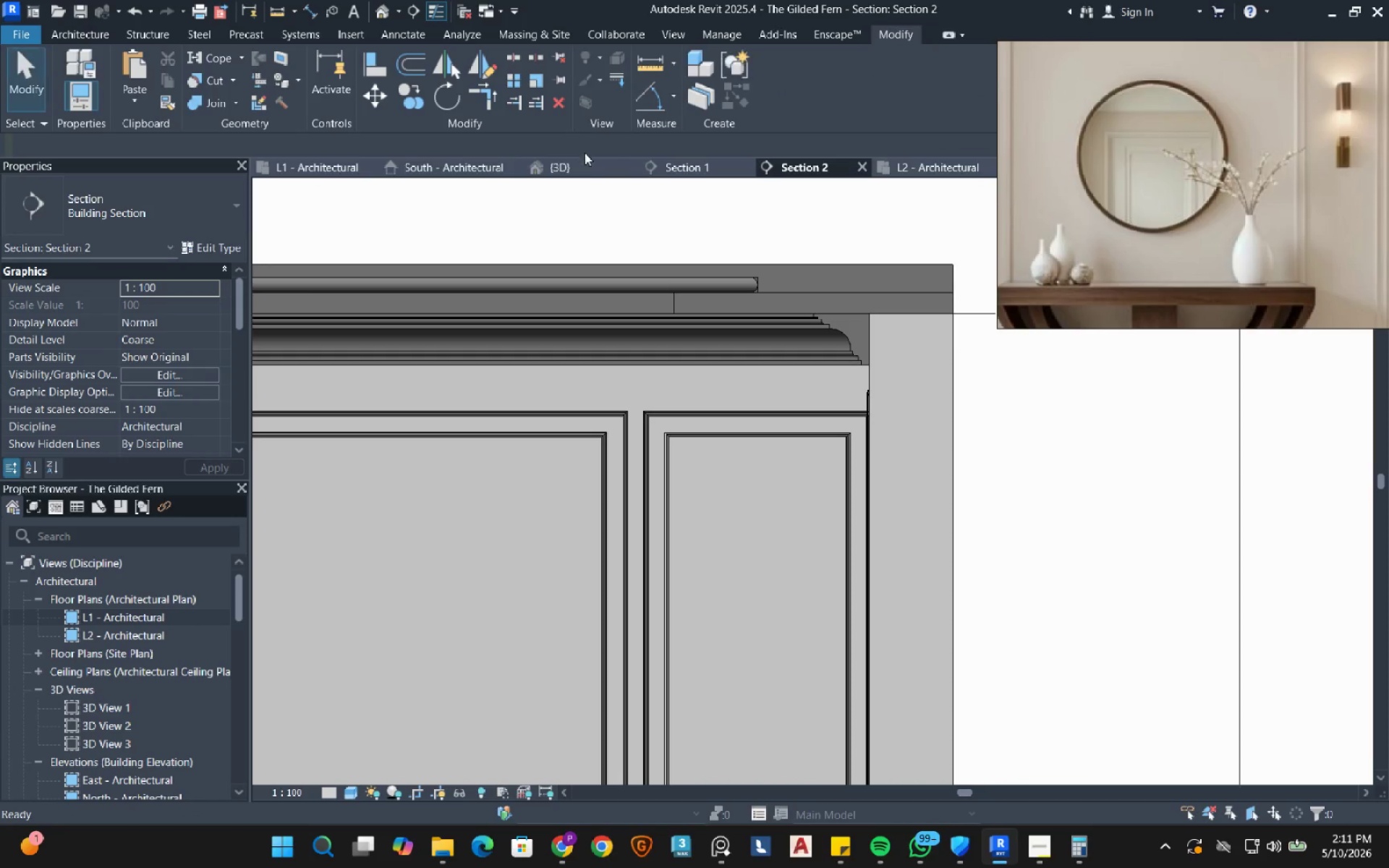 
left_click([572, 168])
 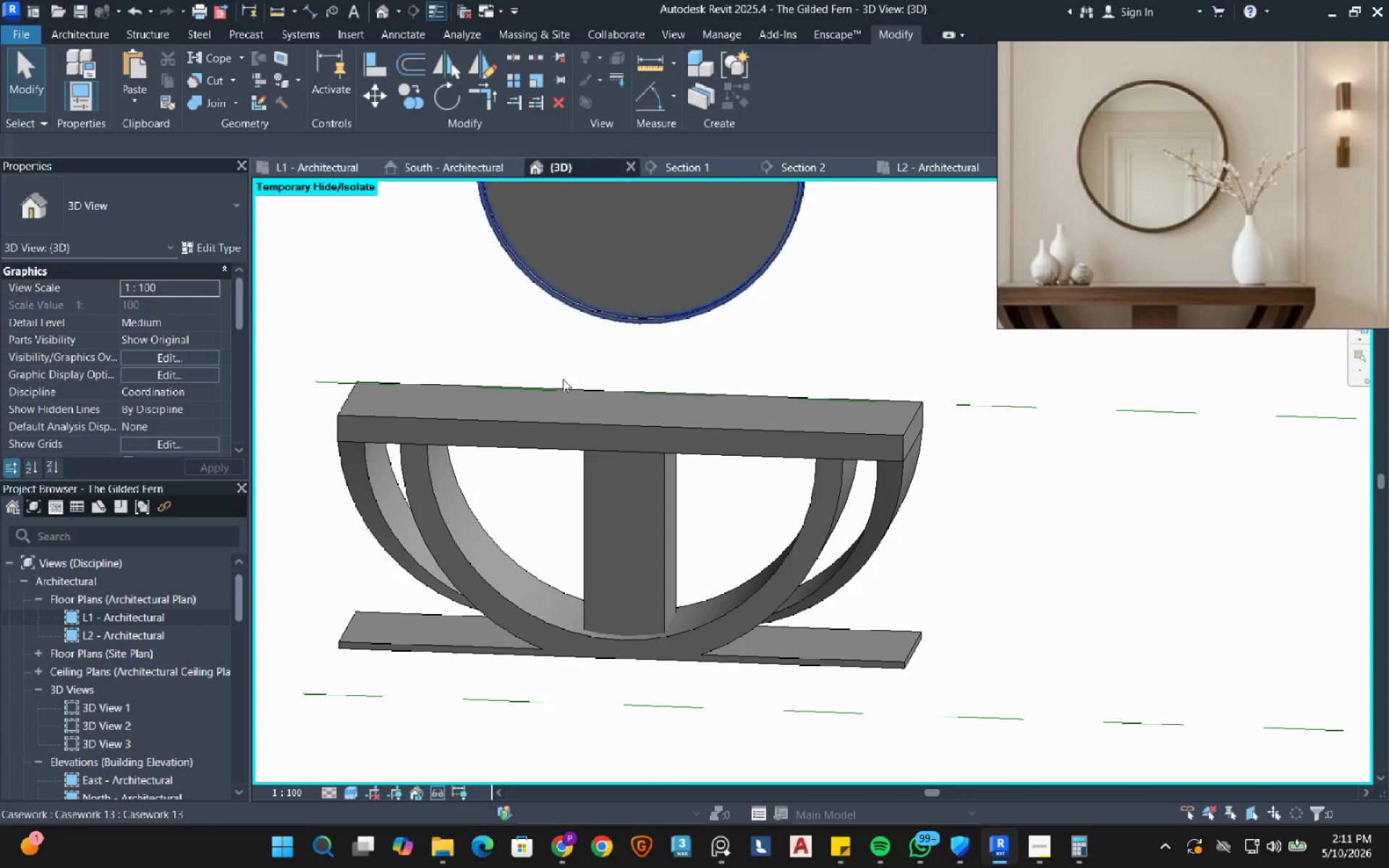 
scroll: coordinate [731, 500], scroll_direction: down, amount: 5.0
 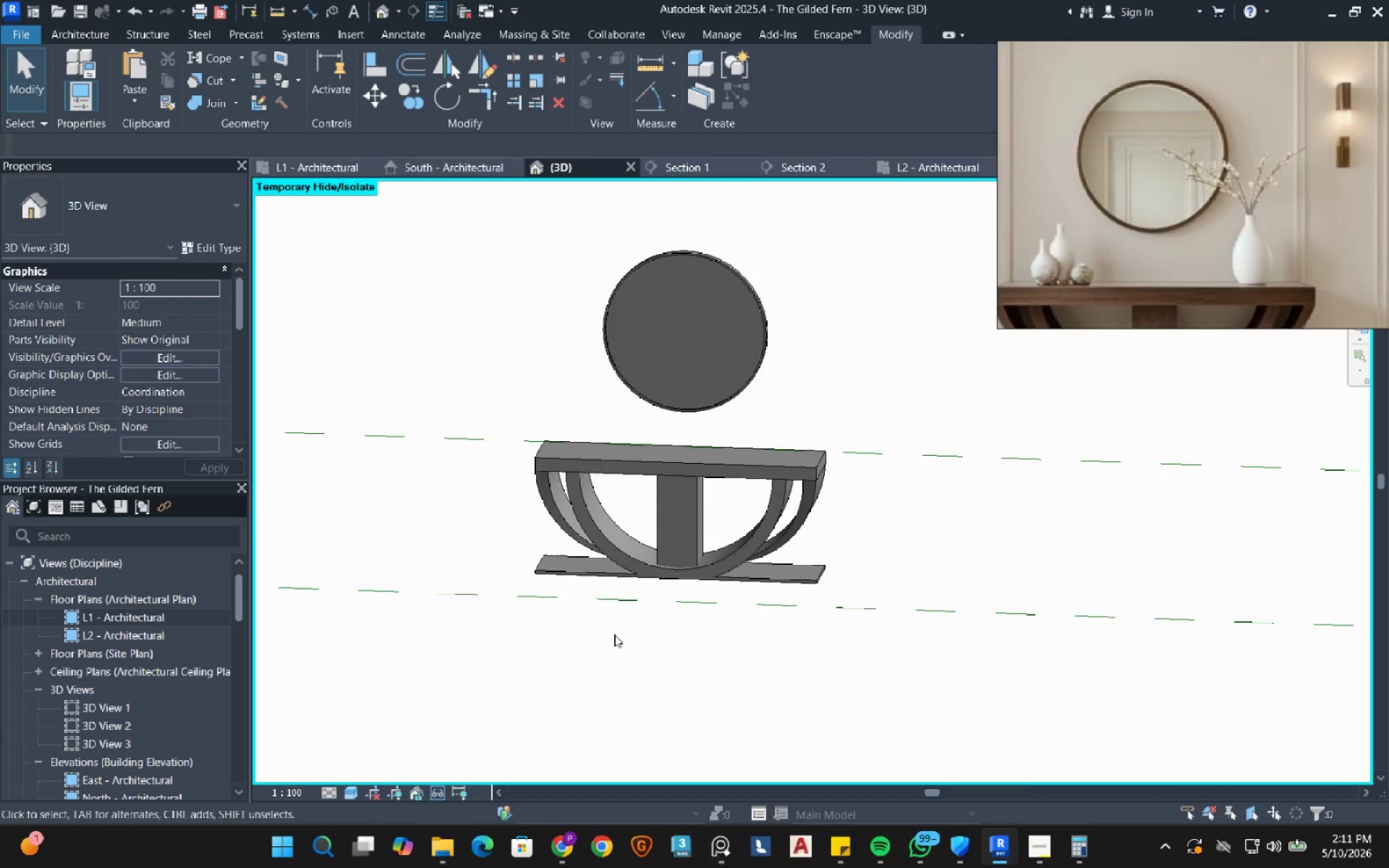 
left_click([613, 635])
 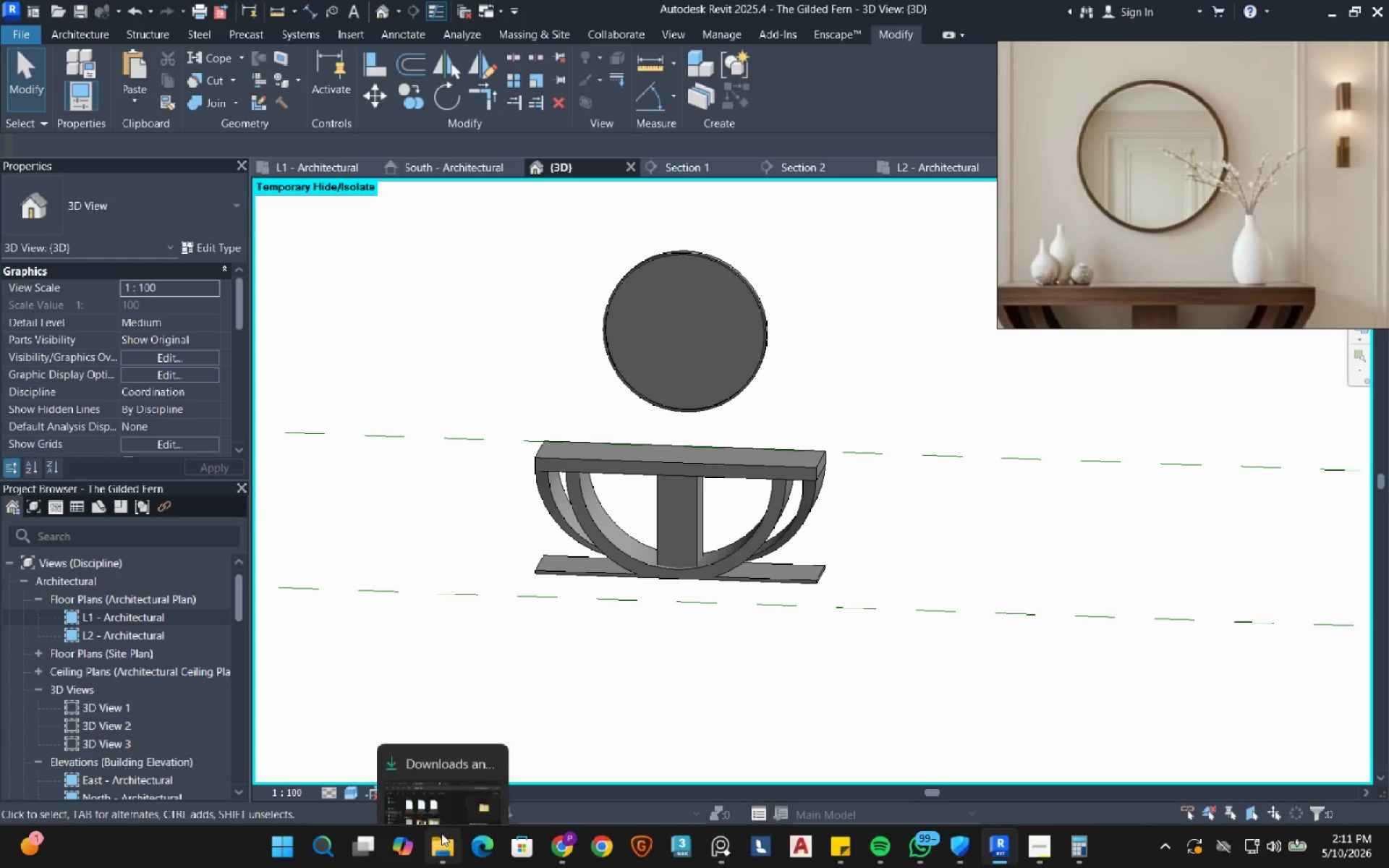 
left_click([441, 846])
 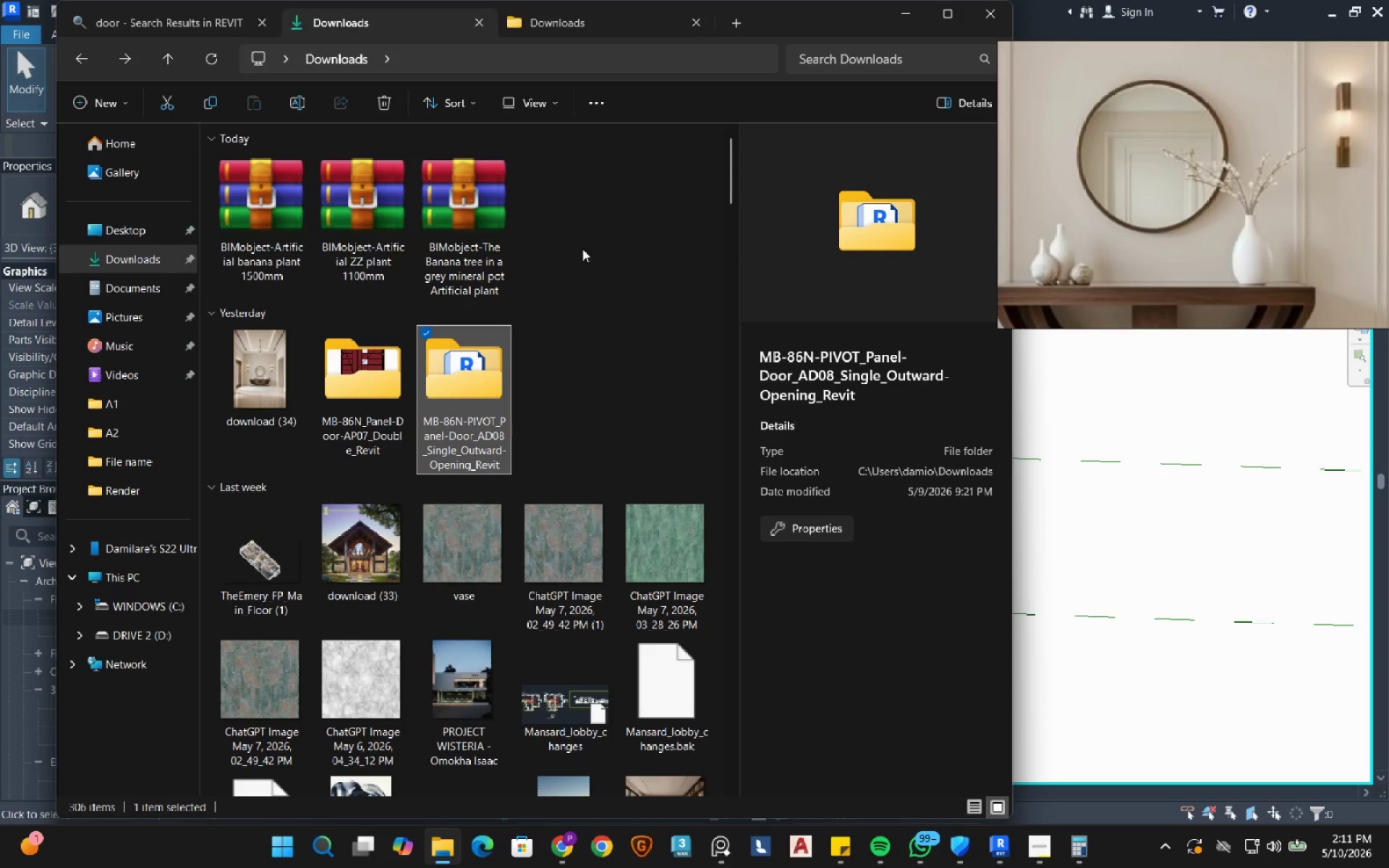 
left_click_drag(start_coordinate=[569, 256], to_coordinate=[266, 225])
 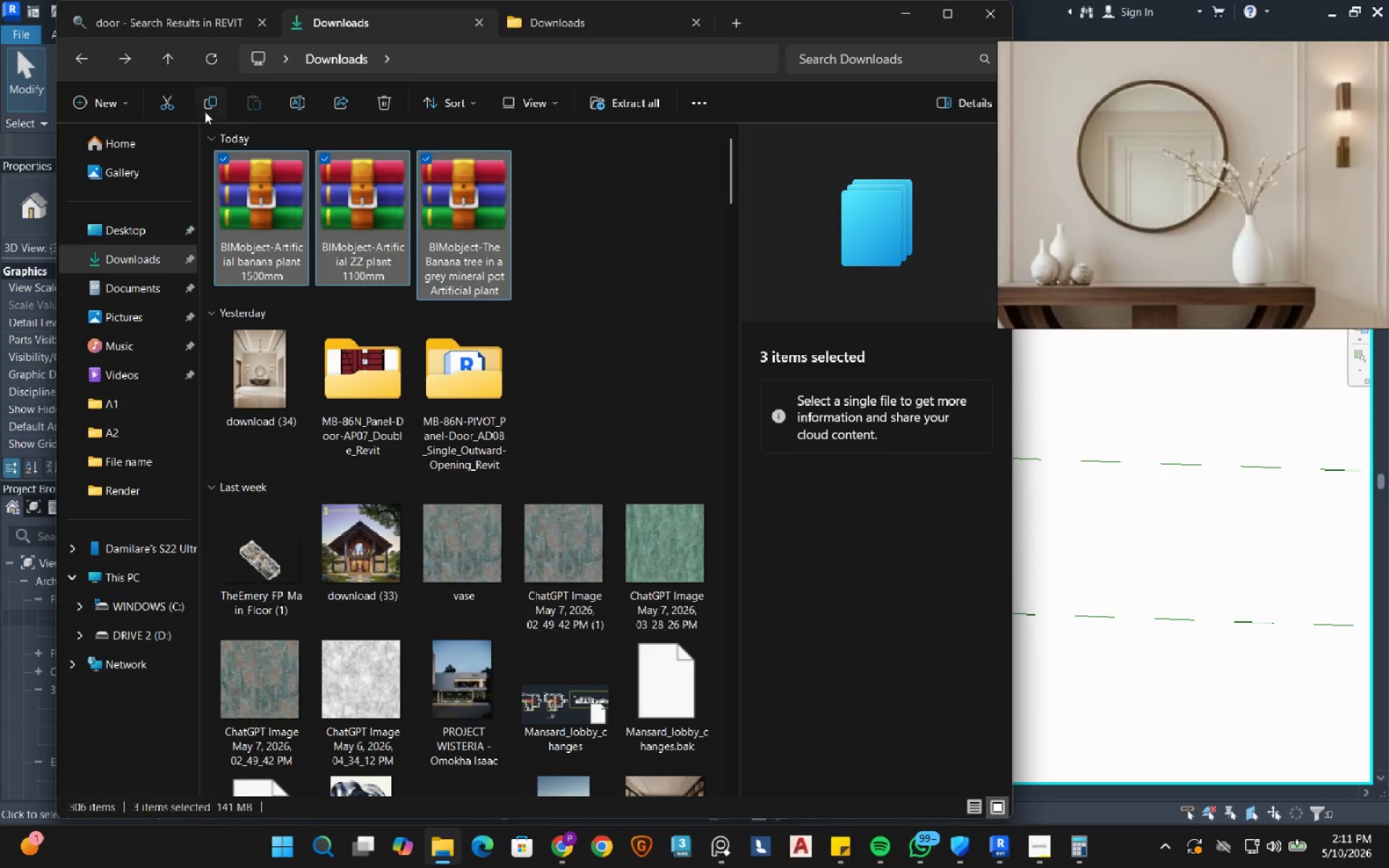 
left_click([176, 106])
 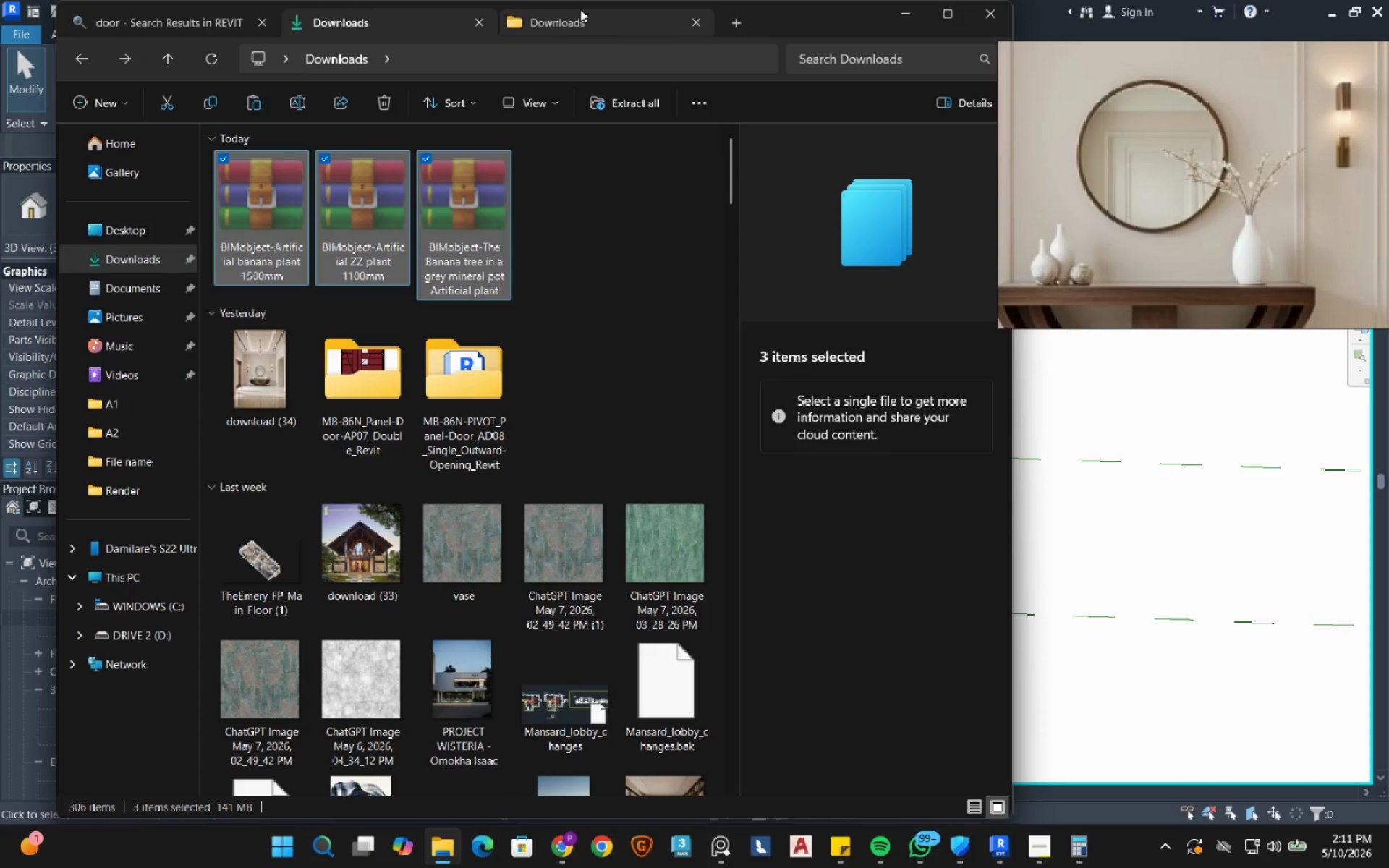 
left_click([572, 22])
 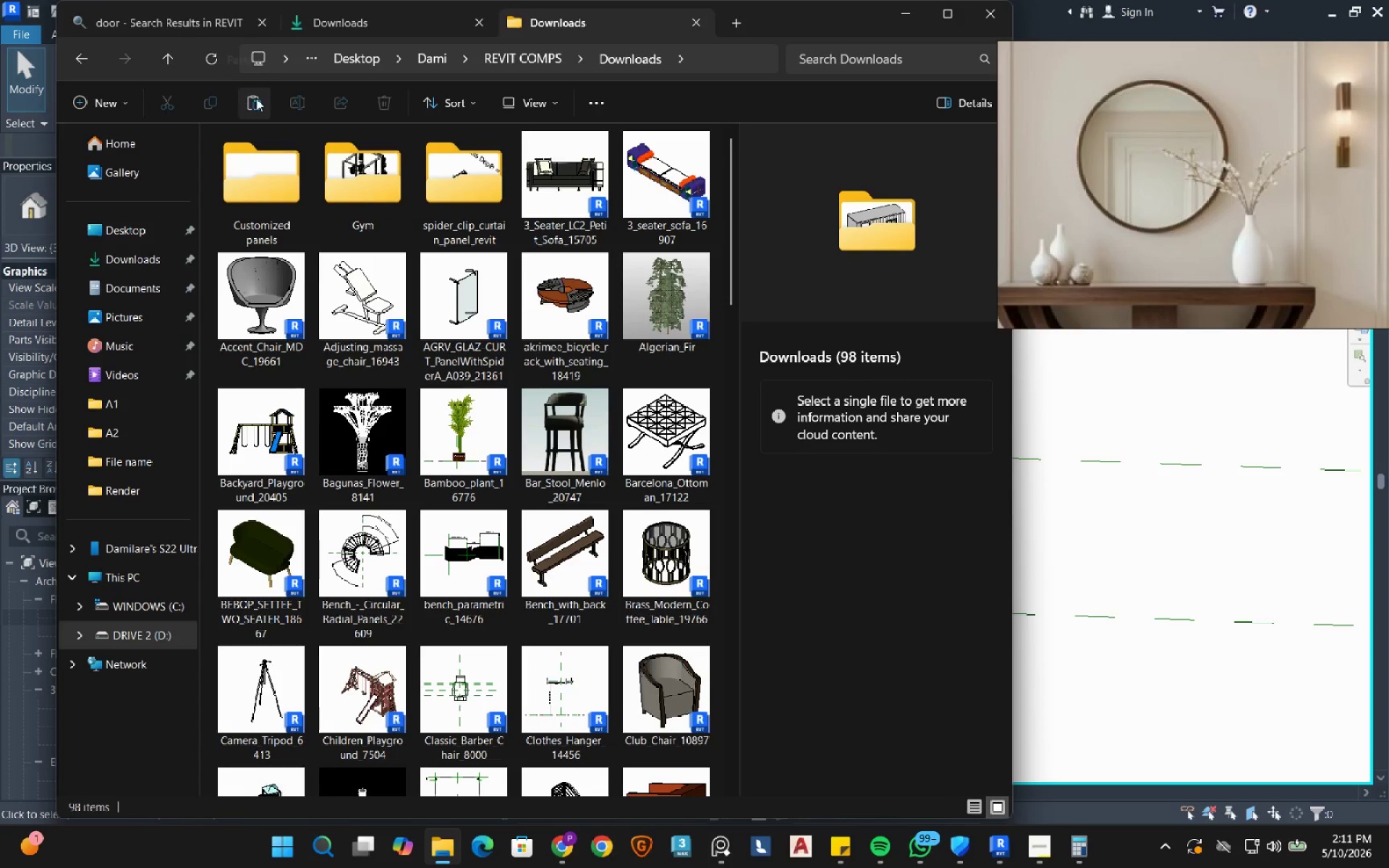 
left_click([258, 99])
 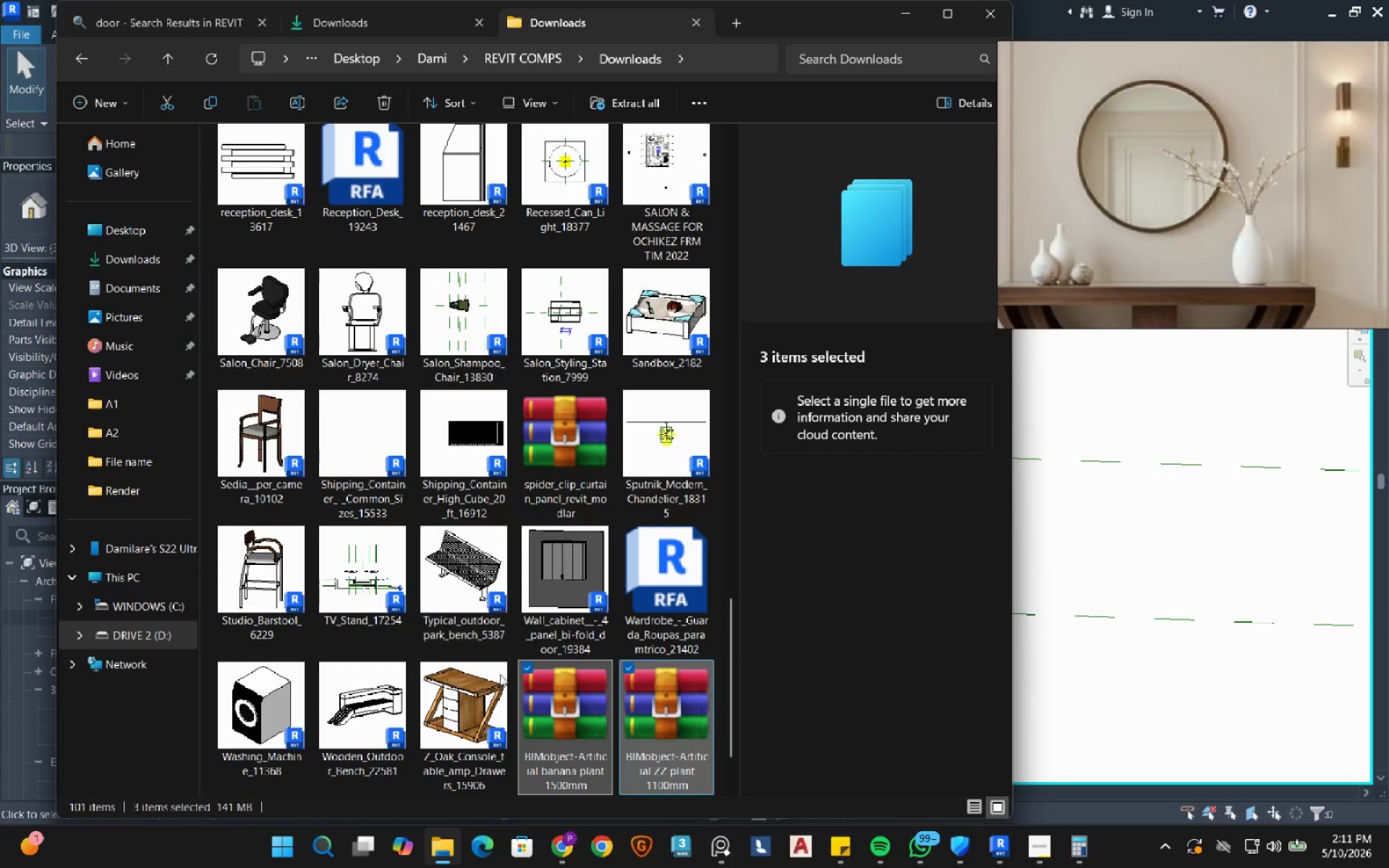 
right_click([553, 697])
 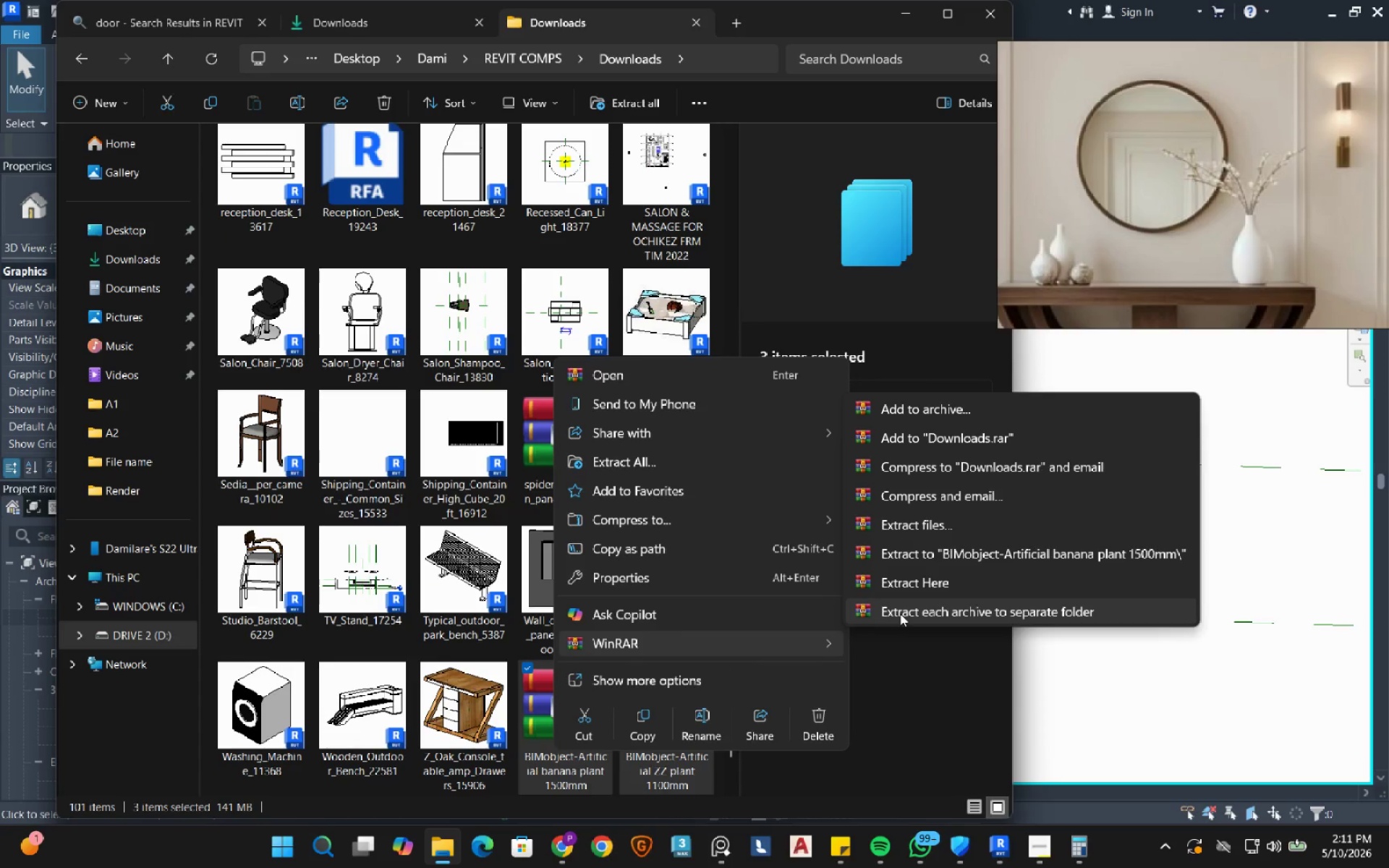 
left_click([900, 613])
 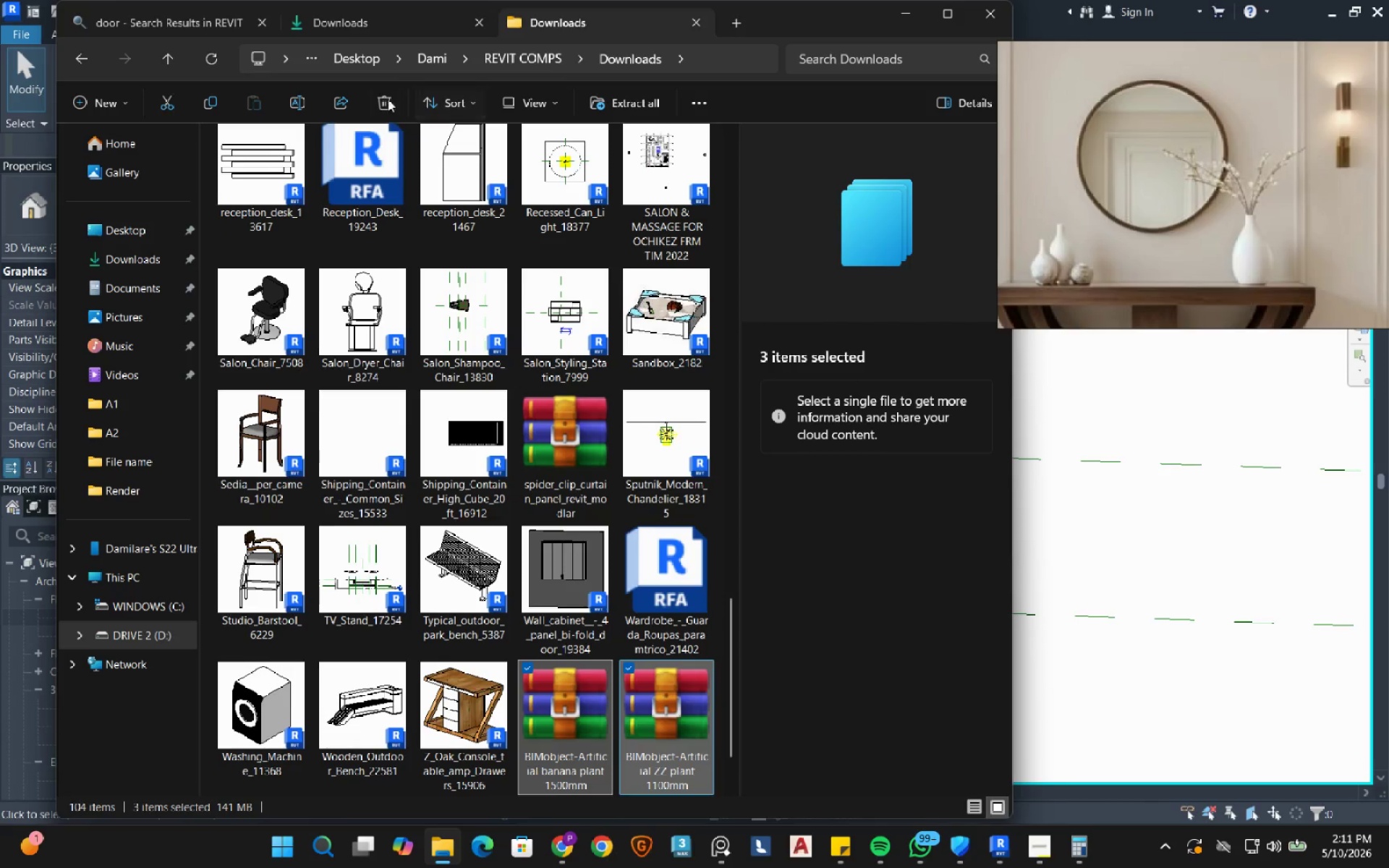 
left_click([382, 103])
 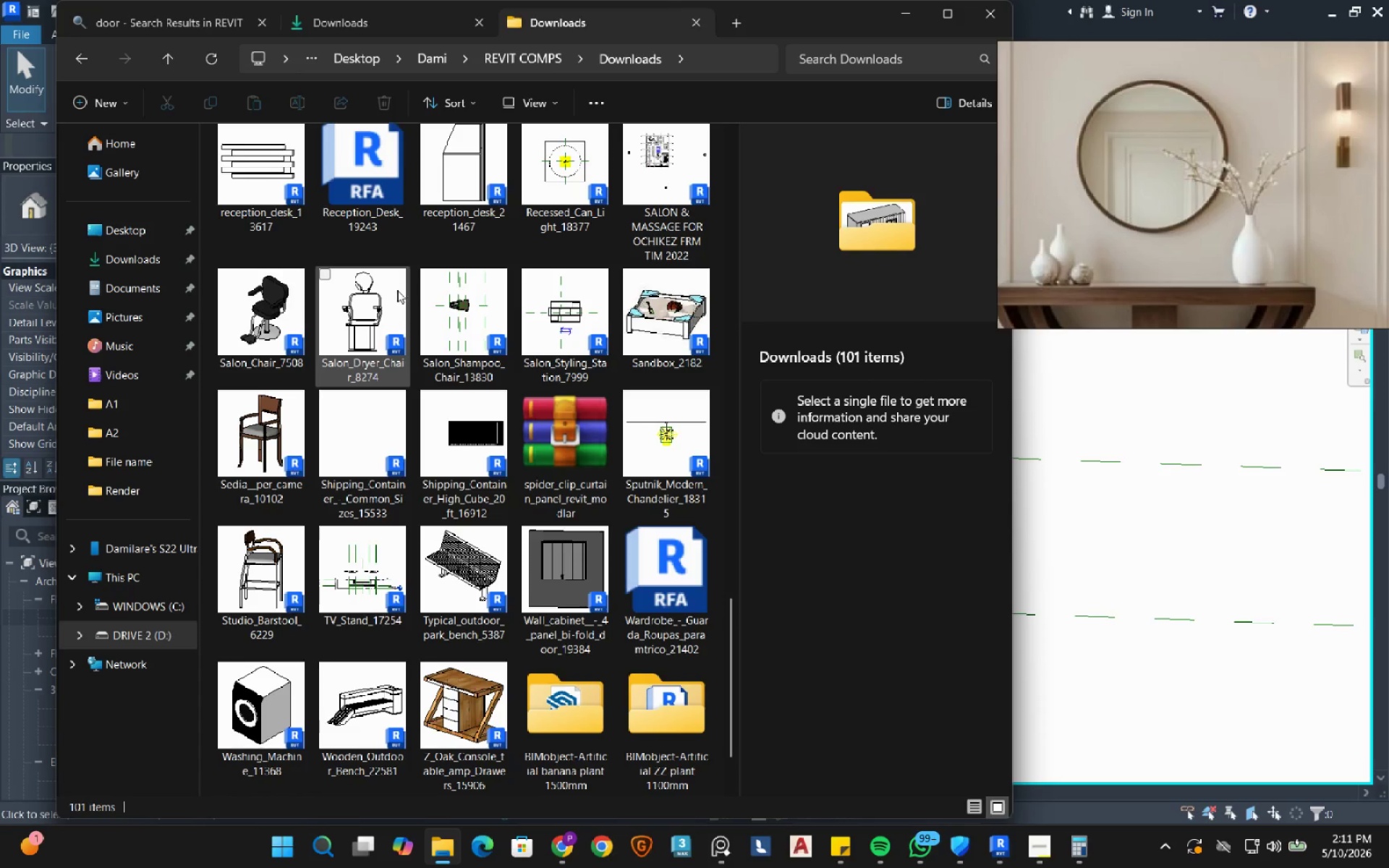 
scroll: coordinate [410, 333], scroll_direction: up, amount: 15.0
 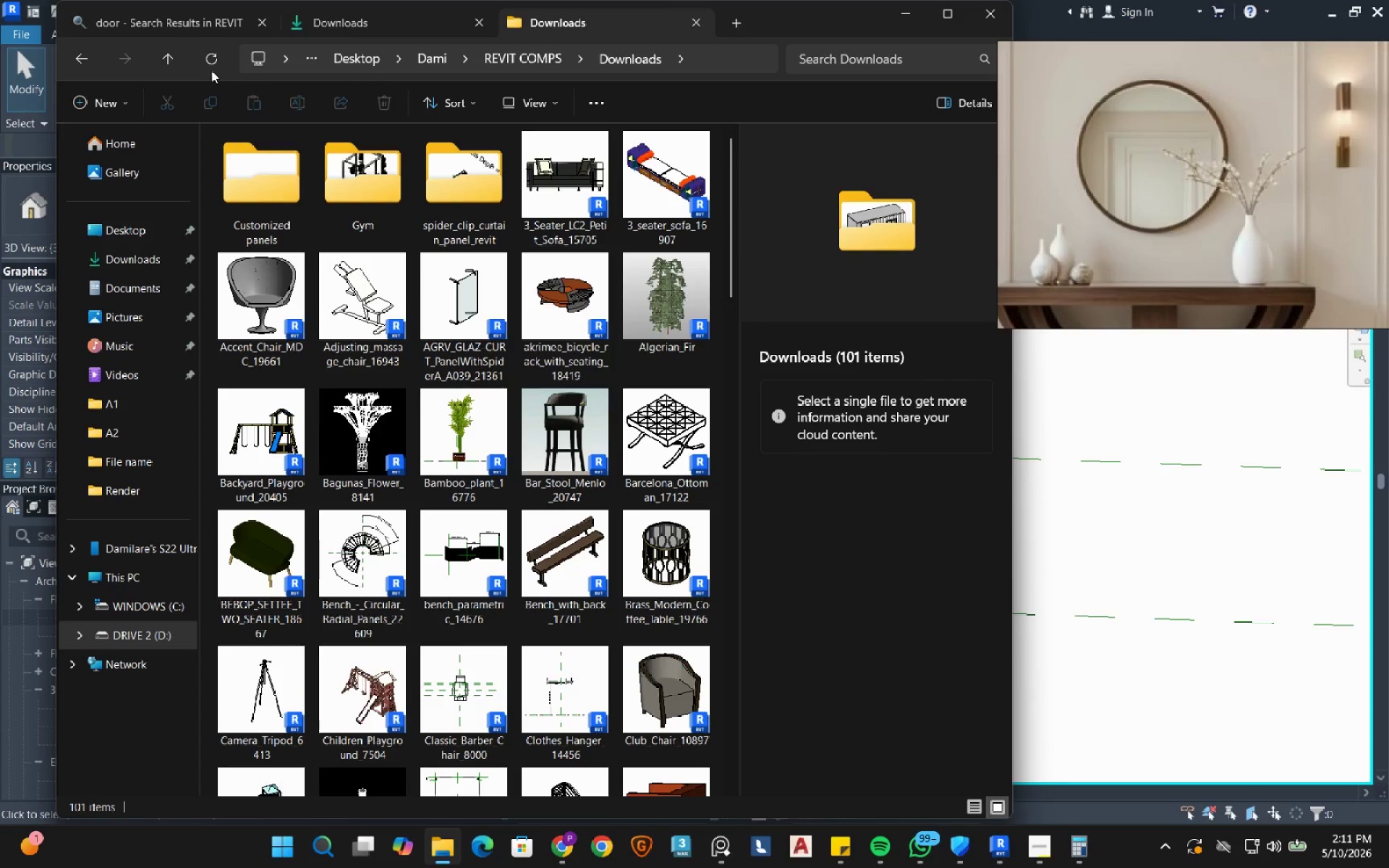 
left_click([216, 57])
 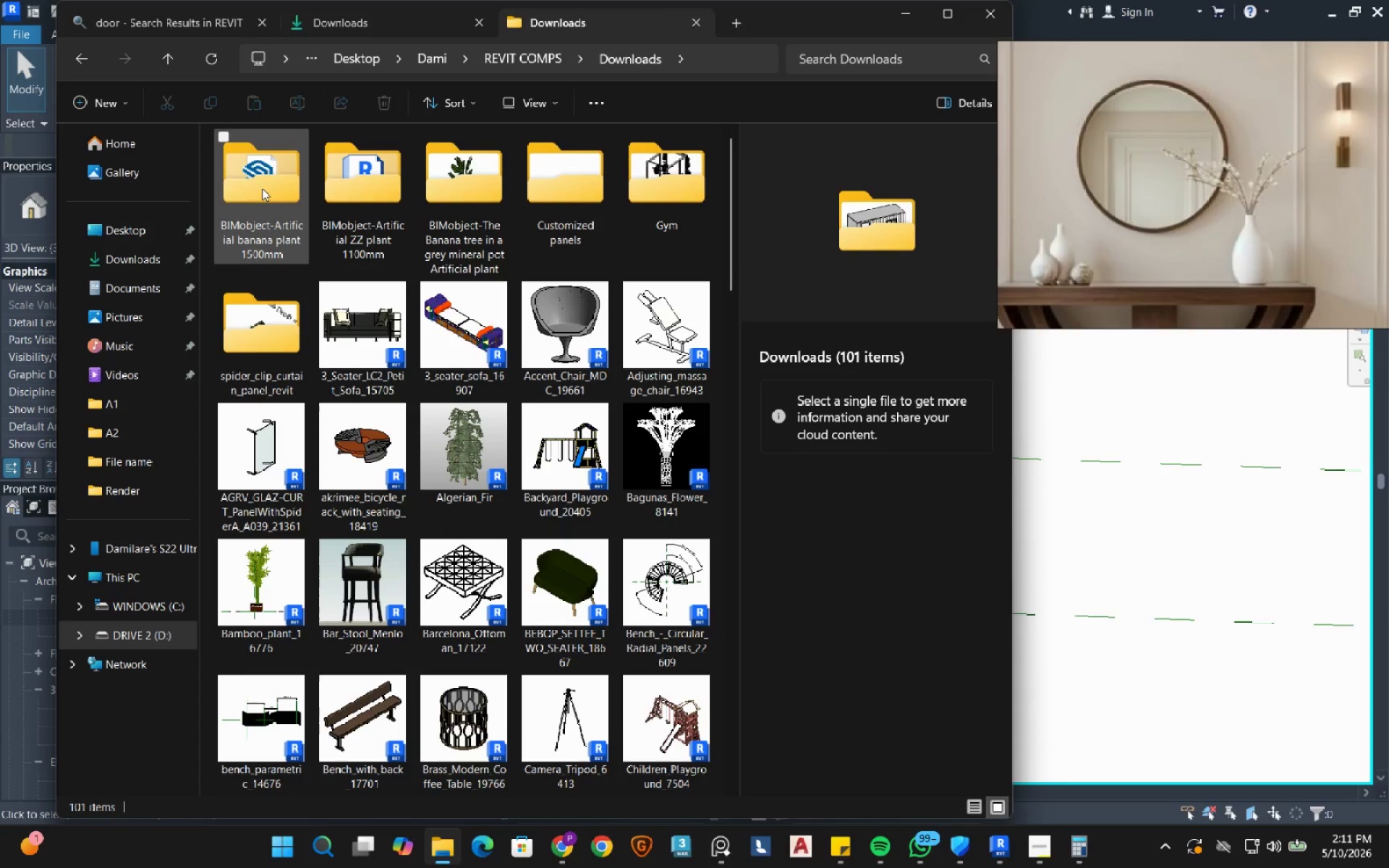 
double_click([262, 188])
 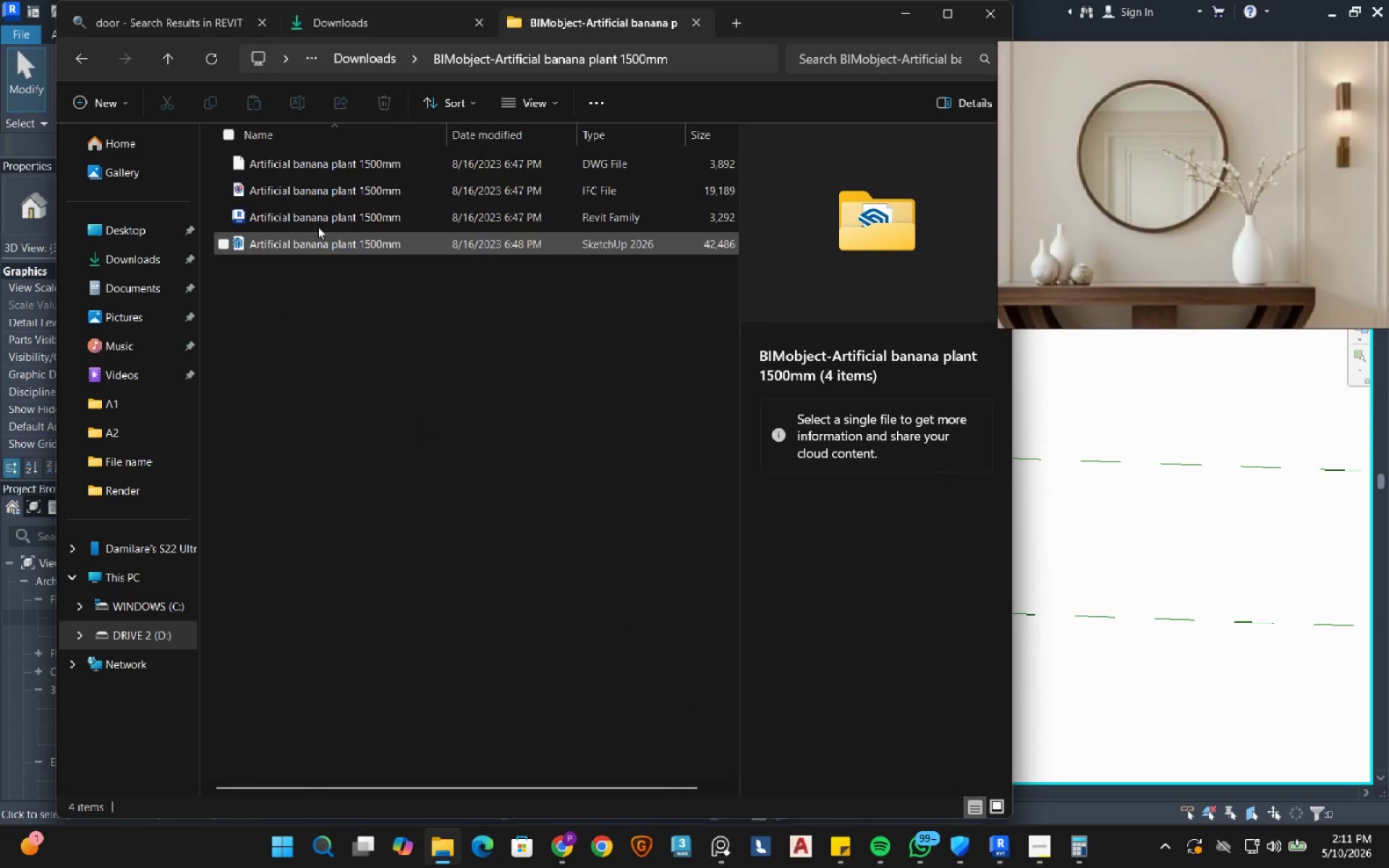 
left_click([320, 221])
 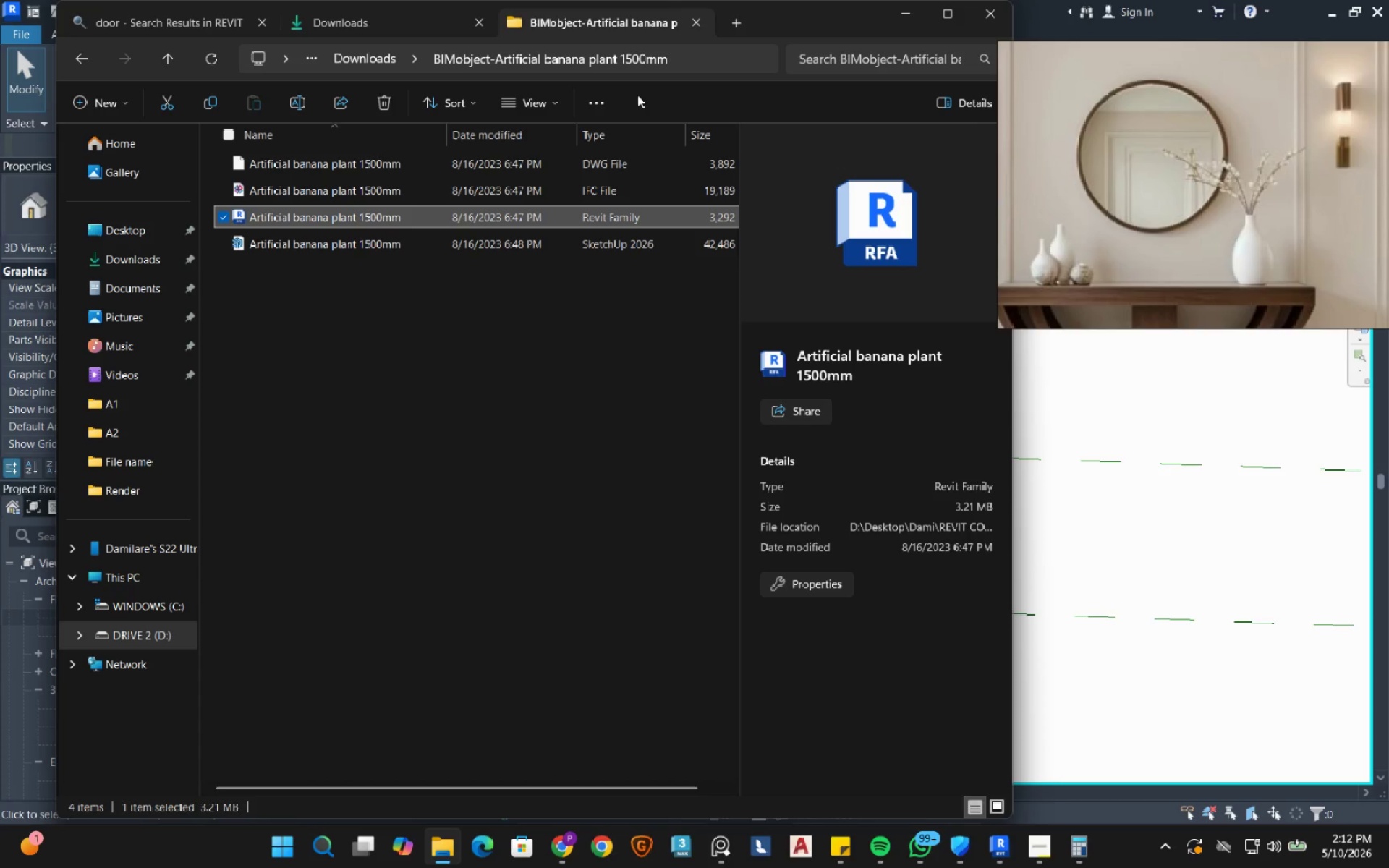 
left_click_drag(start_coordinate=[532, 215], to_coordinate=[1136, 502])
 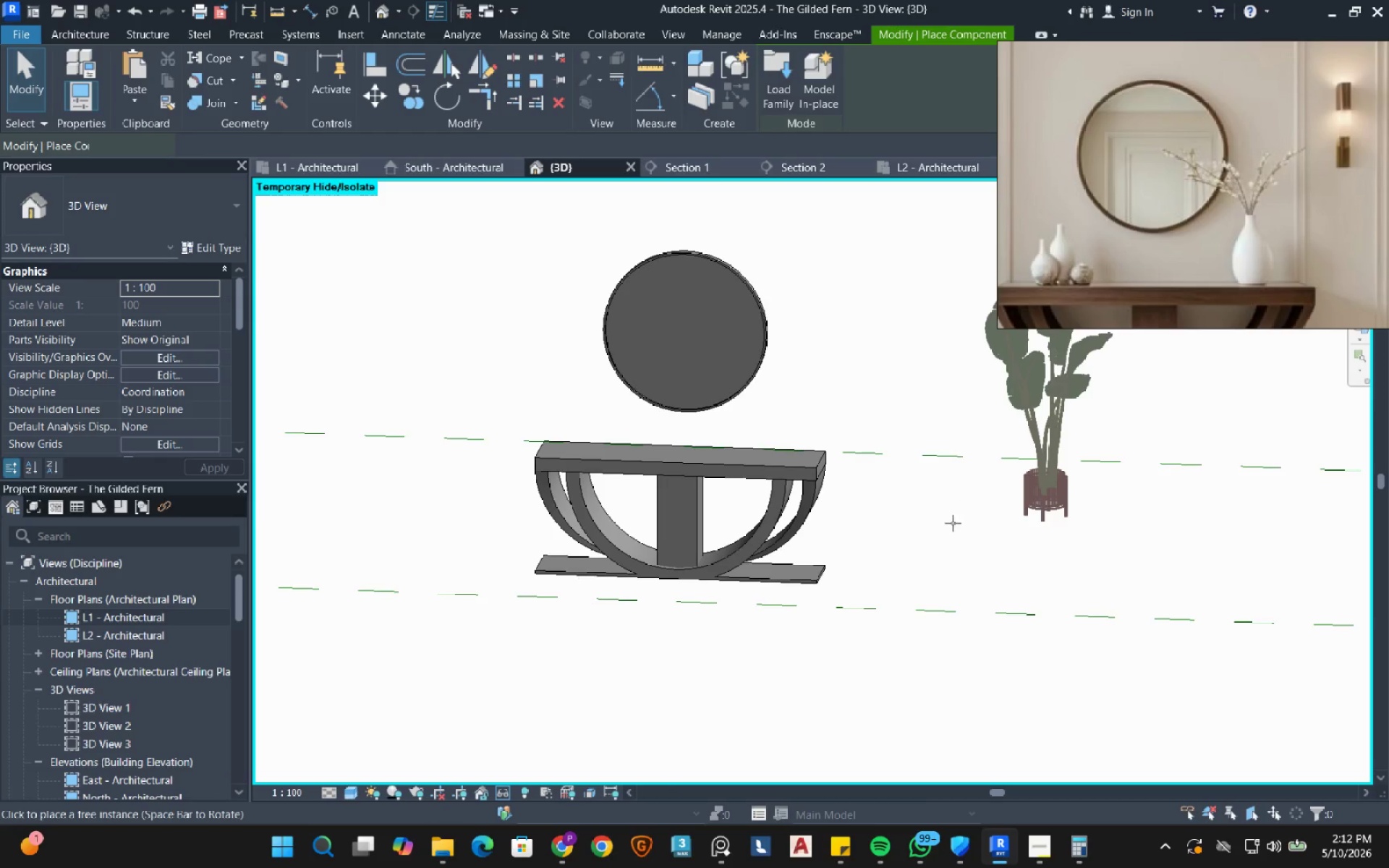 
wait(5.14)
 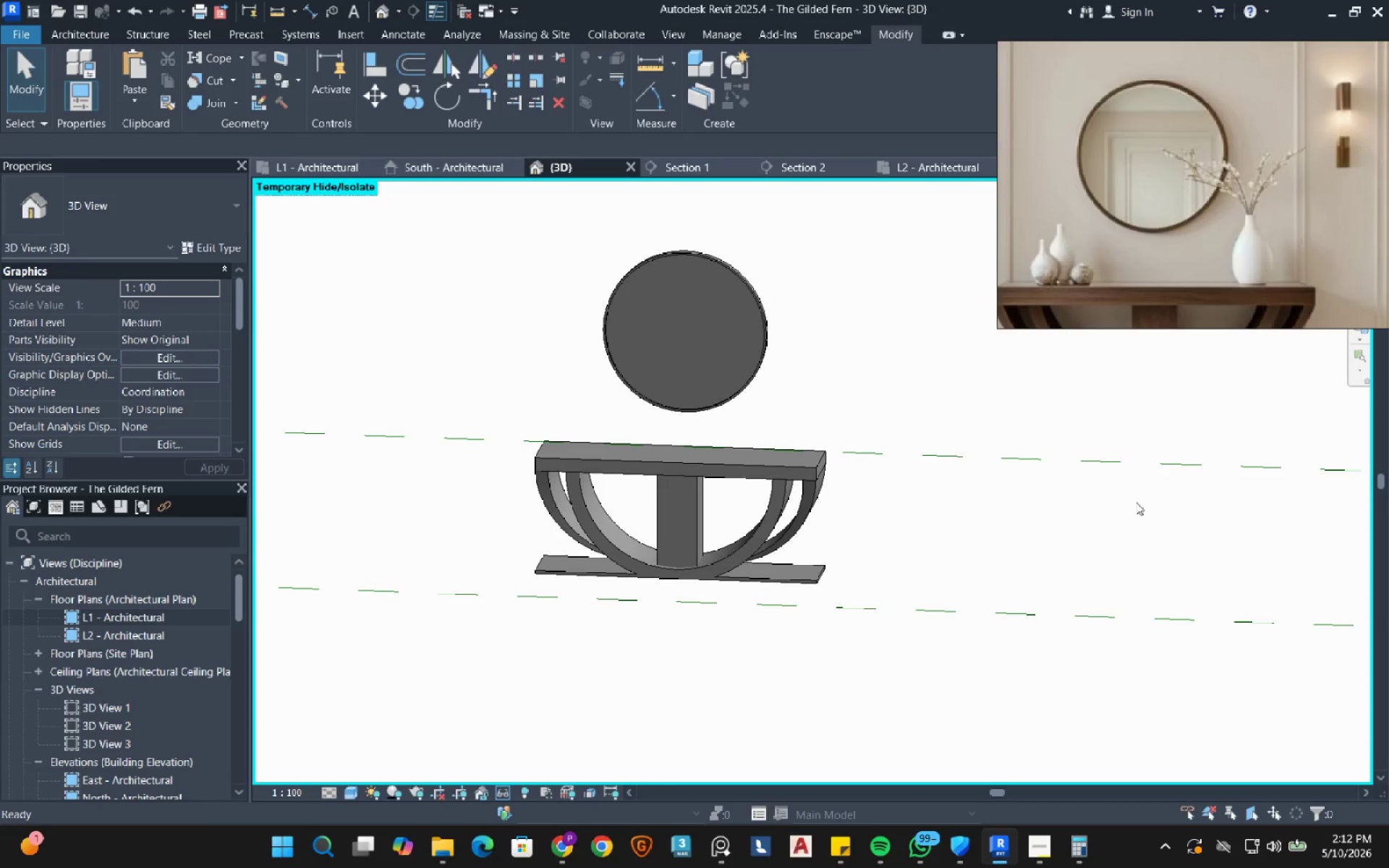 
key(Escape)
 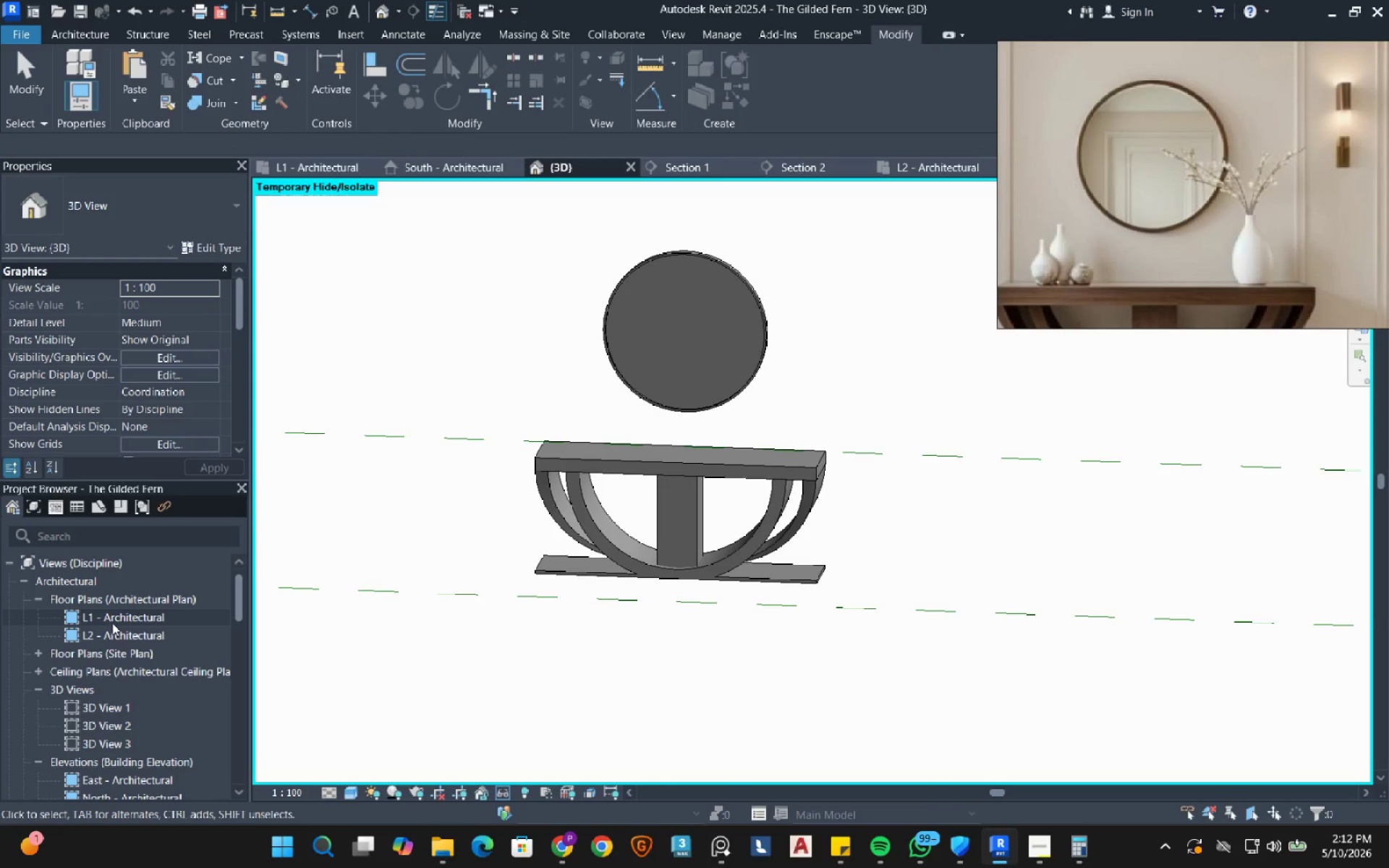 
double_click([112, 623])
 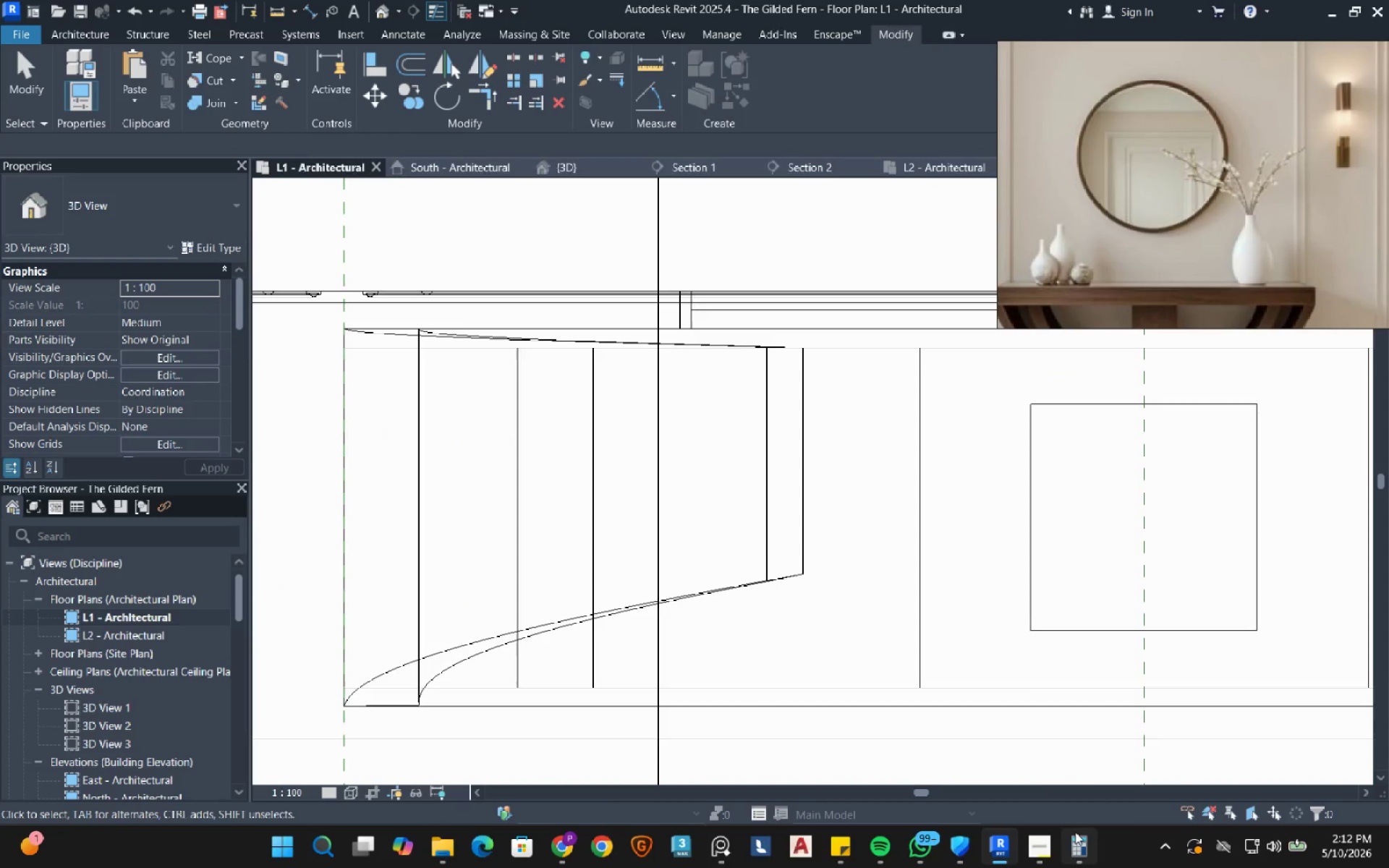 
left_click([1051, 854])
 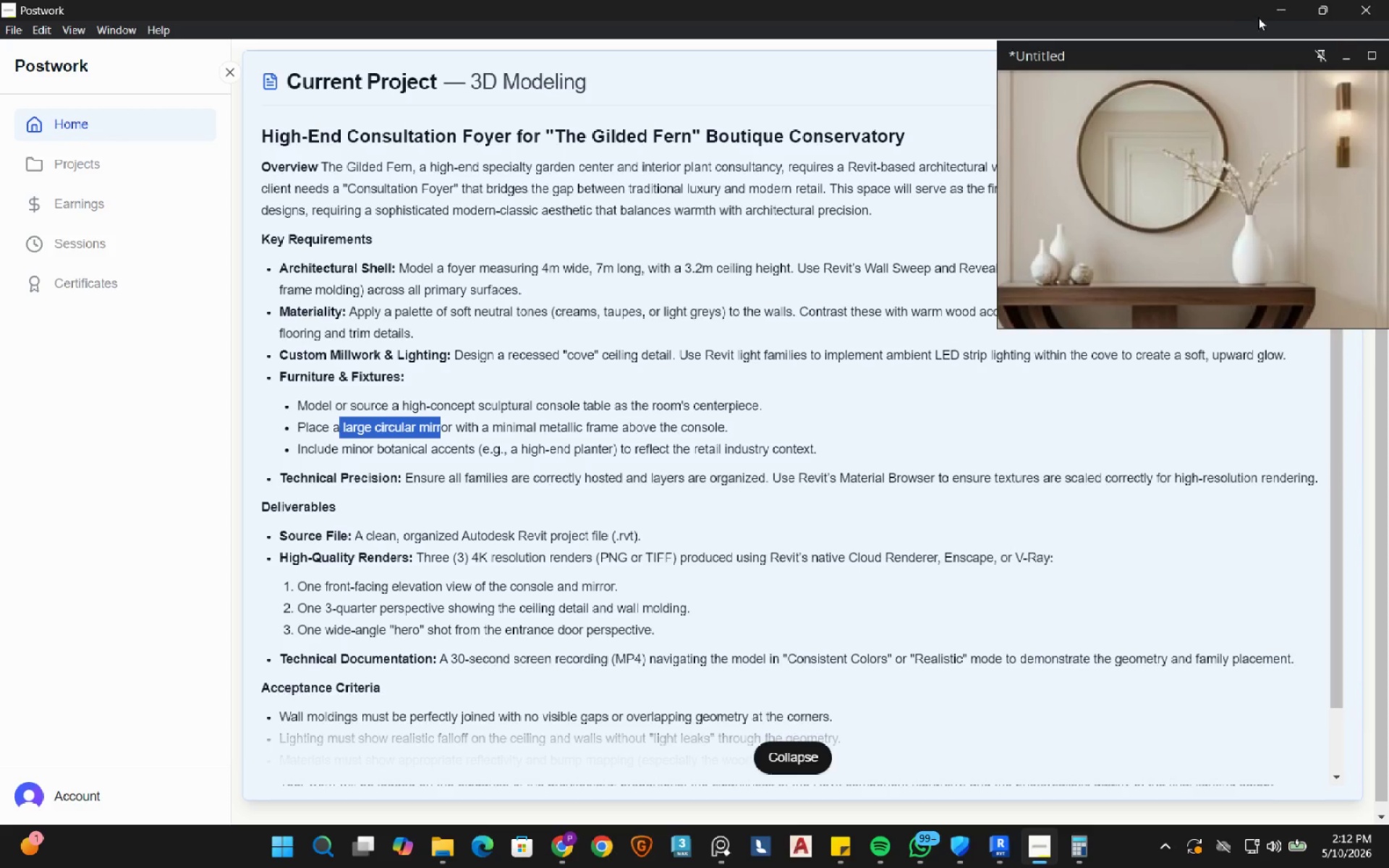 
wait(5.53)
 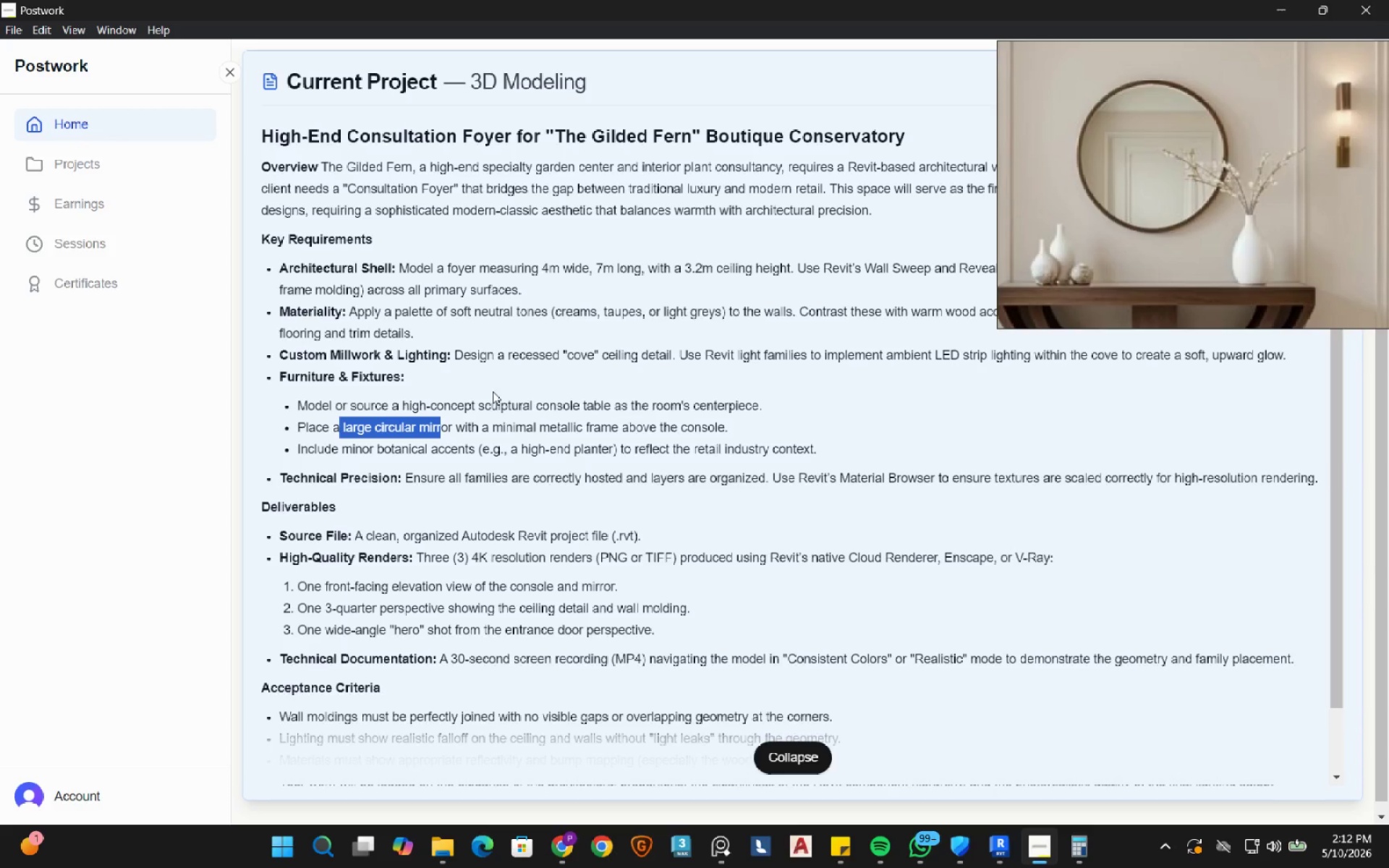 
scroll: coordinate [570, 467], scroll_direction: down, amount: 12.0
 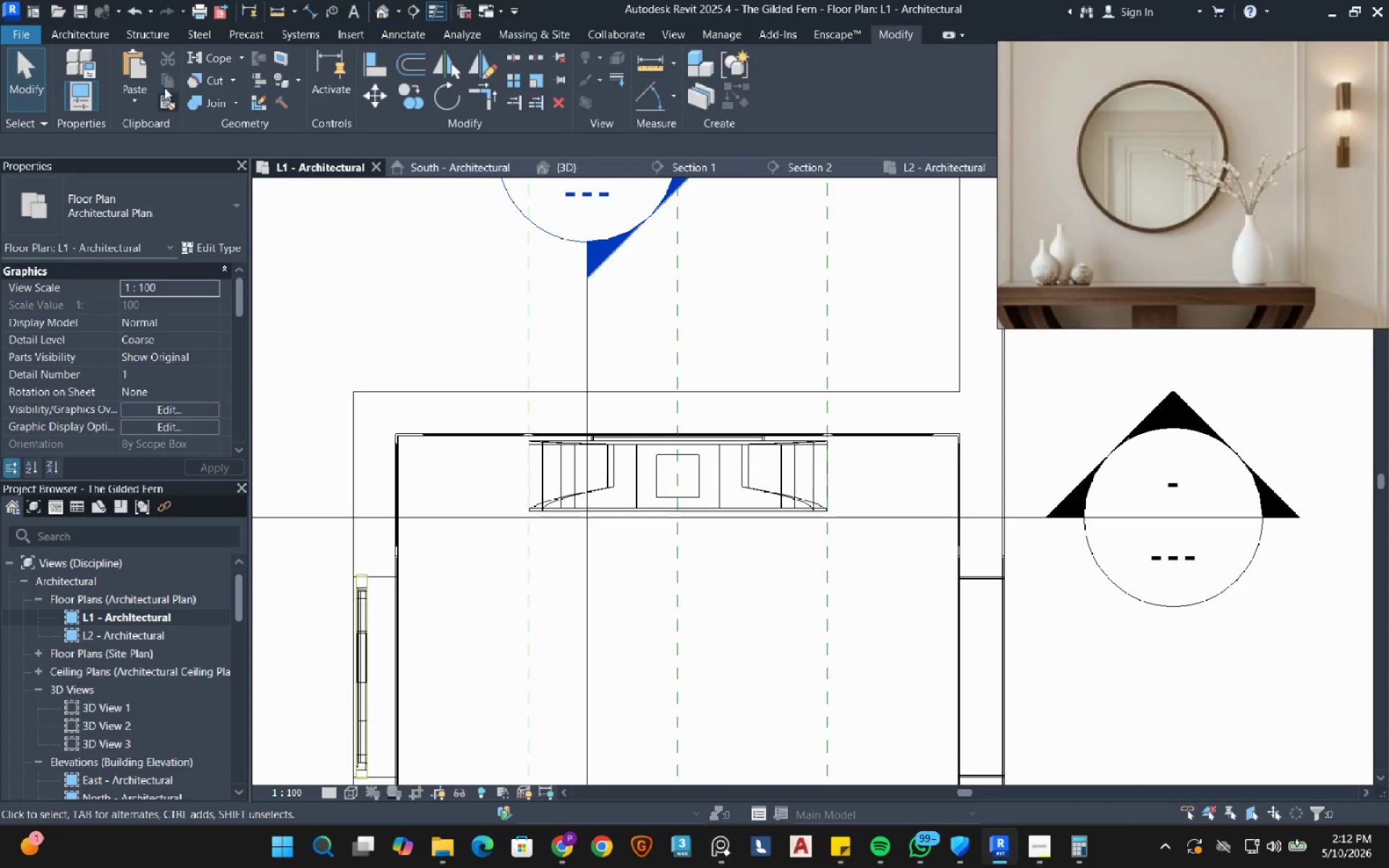 
left_click([90, 29])
 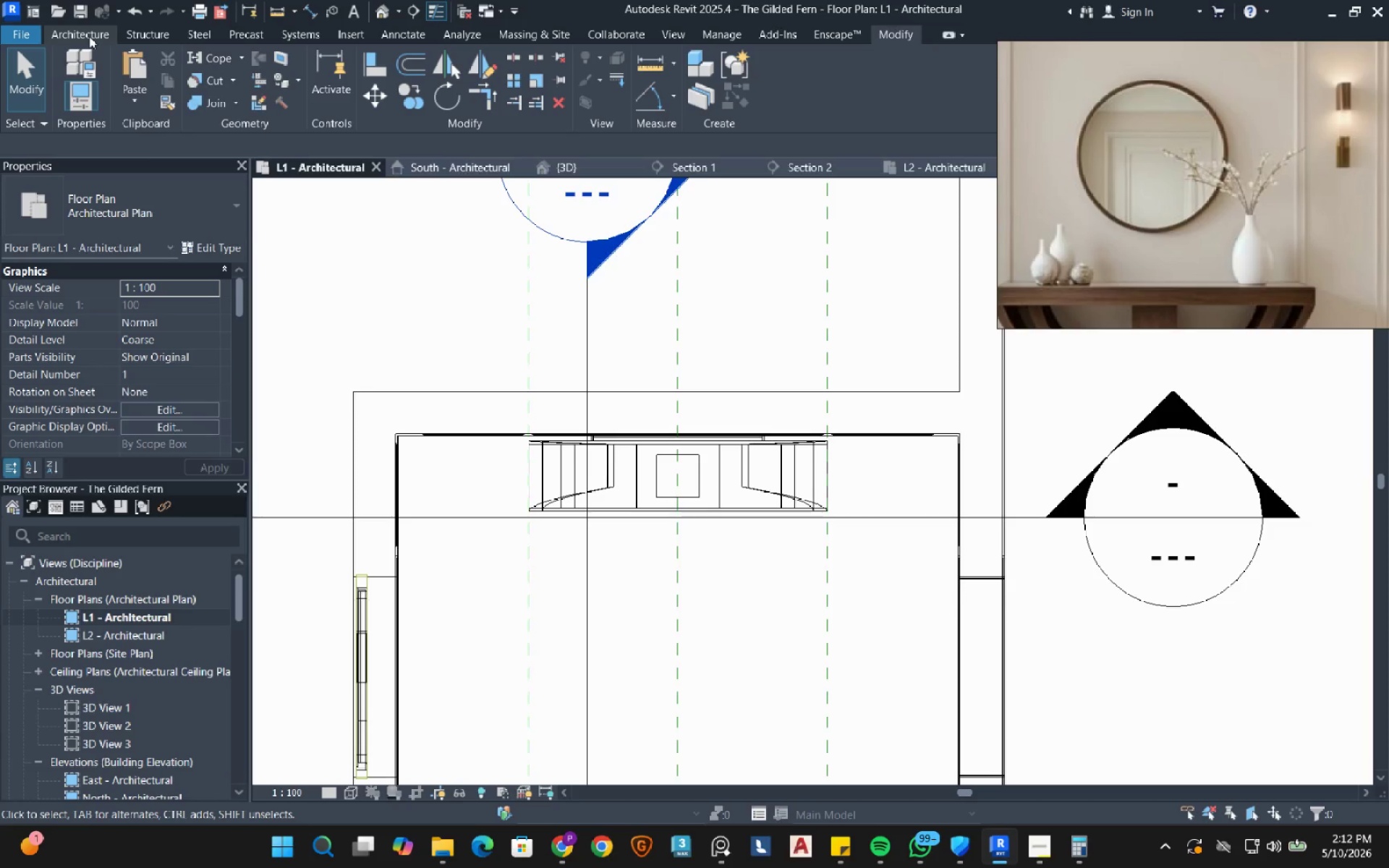 
left_click([89, 36])
 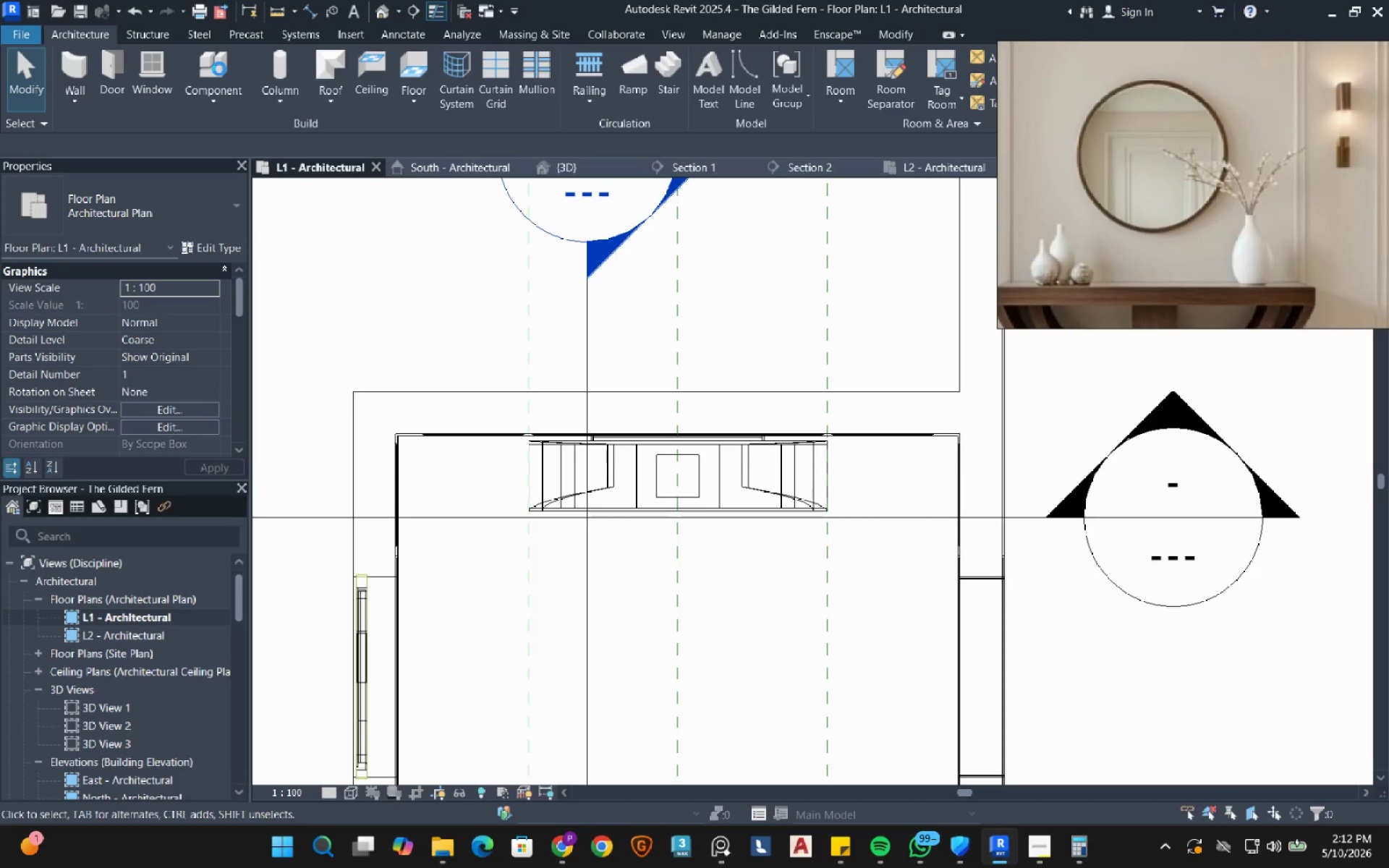 
wait(6.31)
 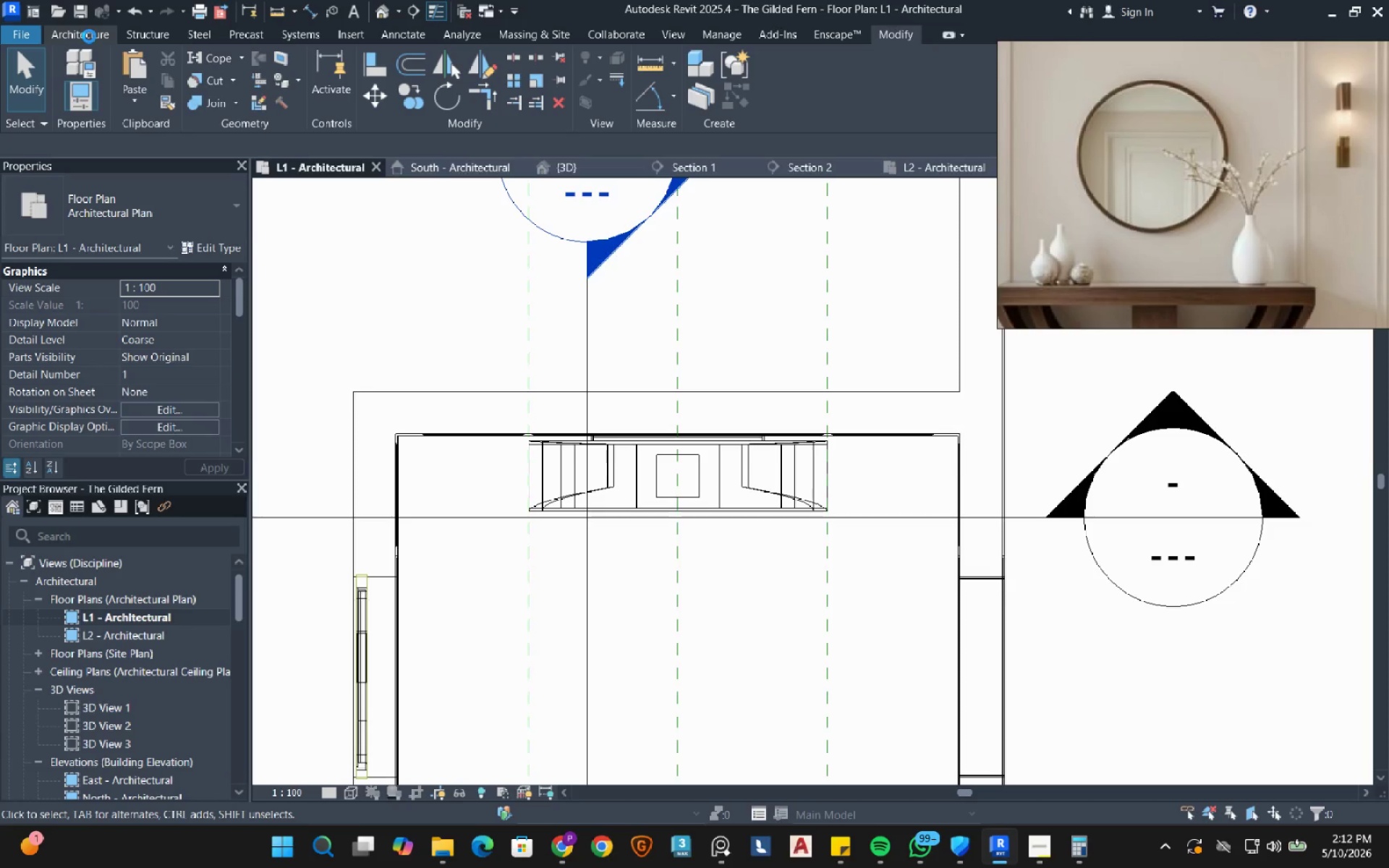 
left_click([214, 69])
 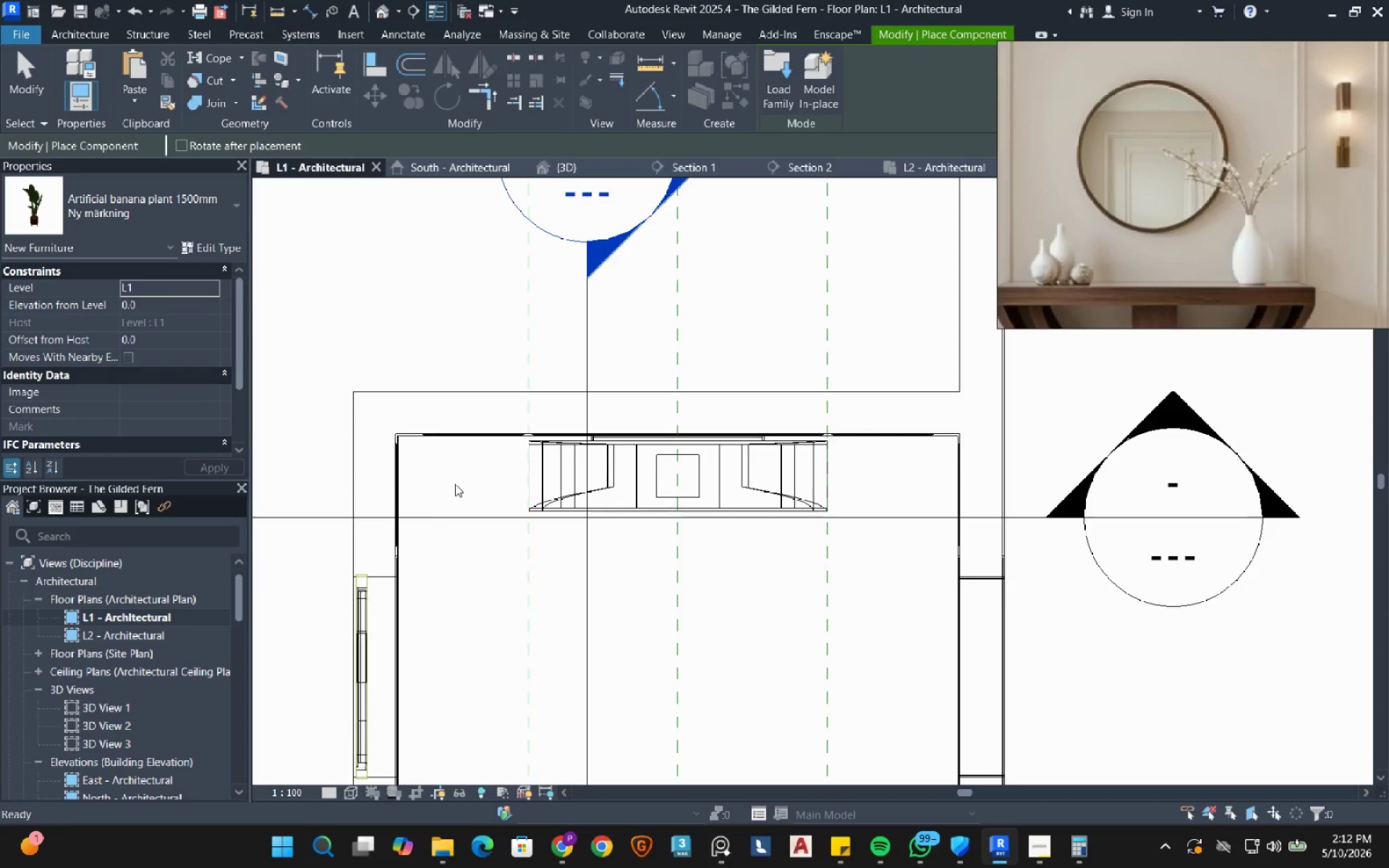 
wait(12.69)
 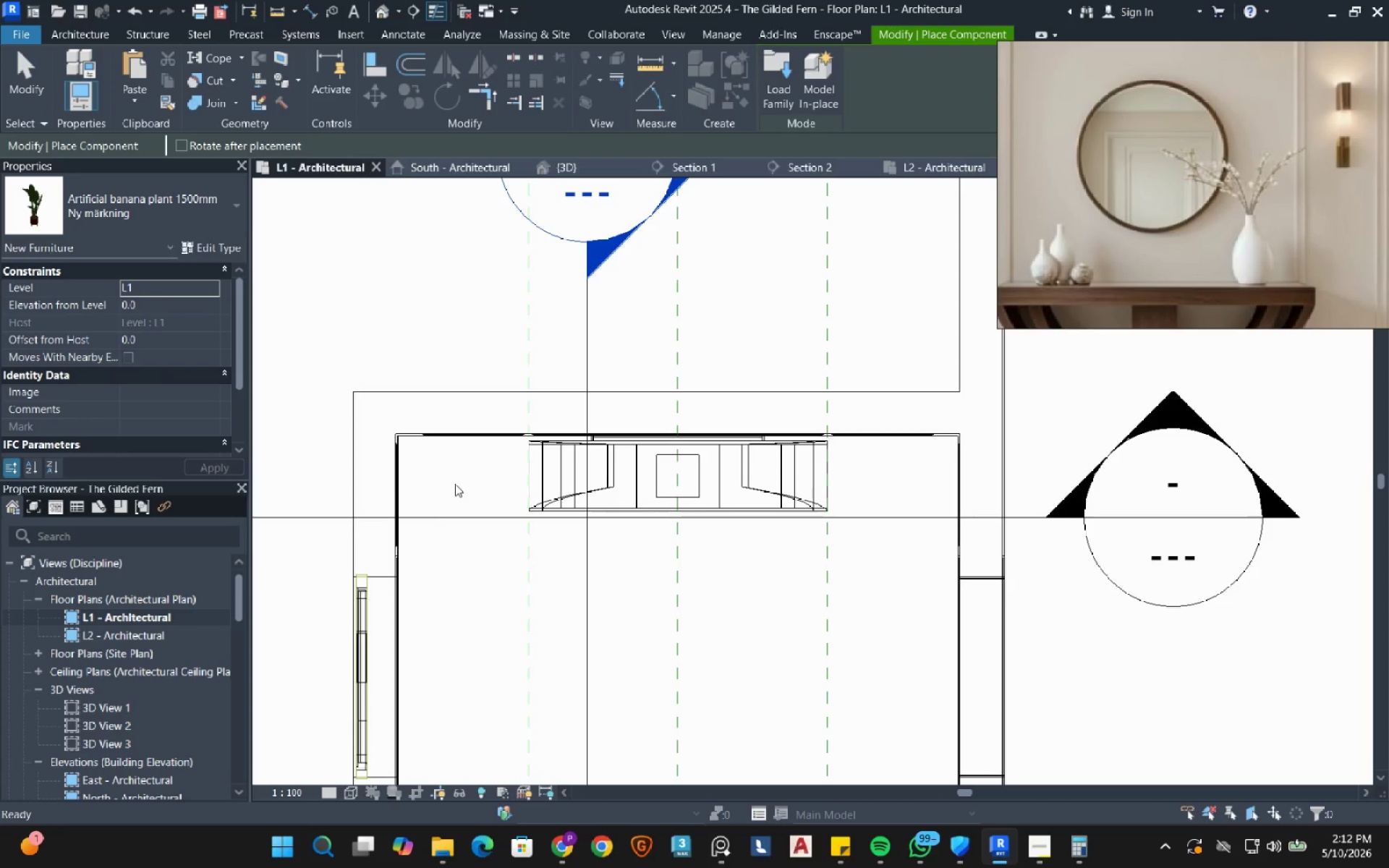 
left_click([470, 501])
 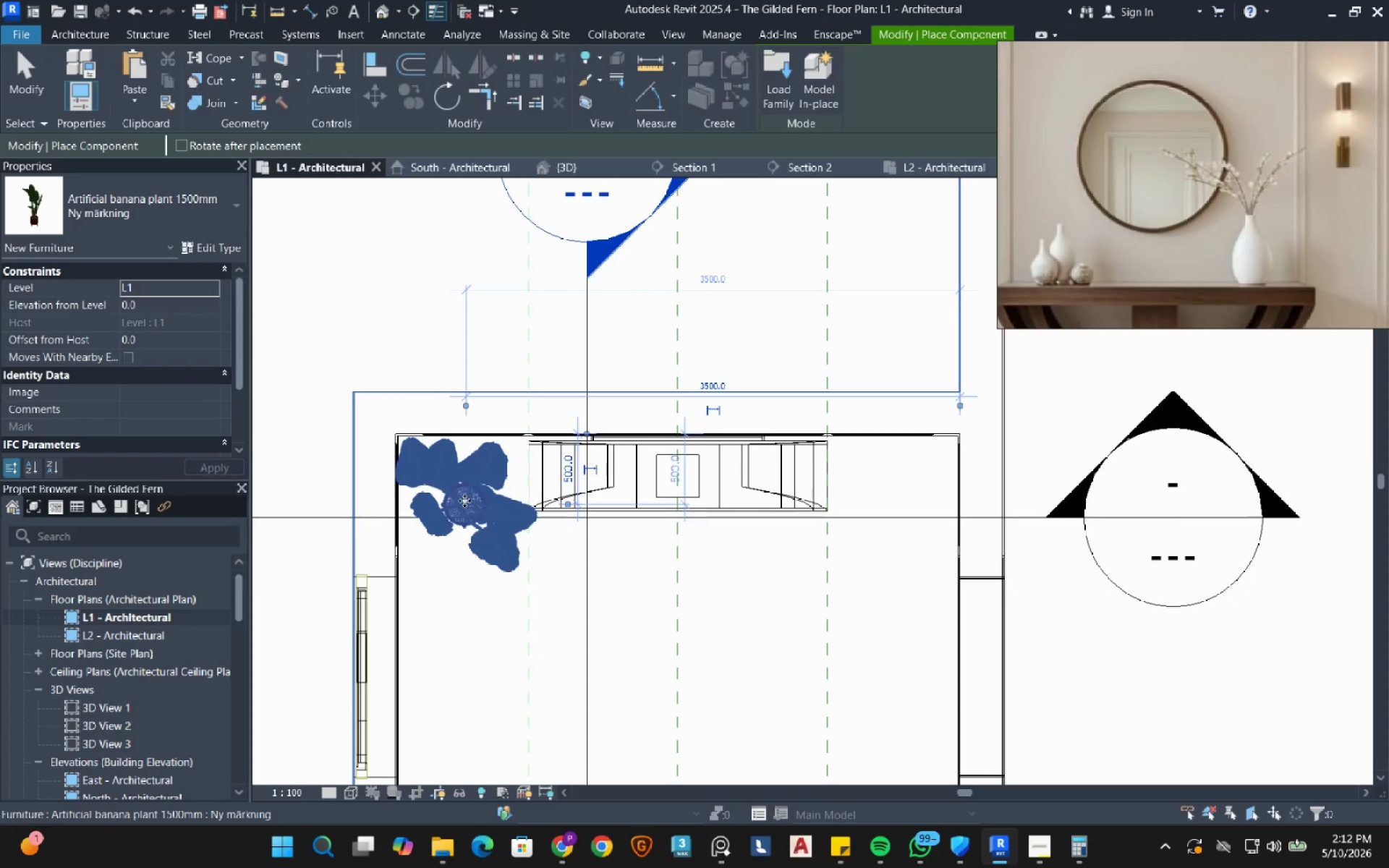 
key(Escape)
 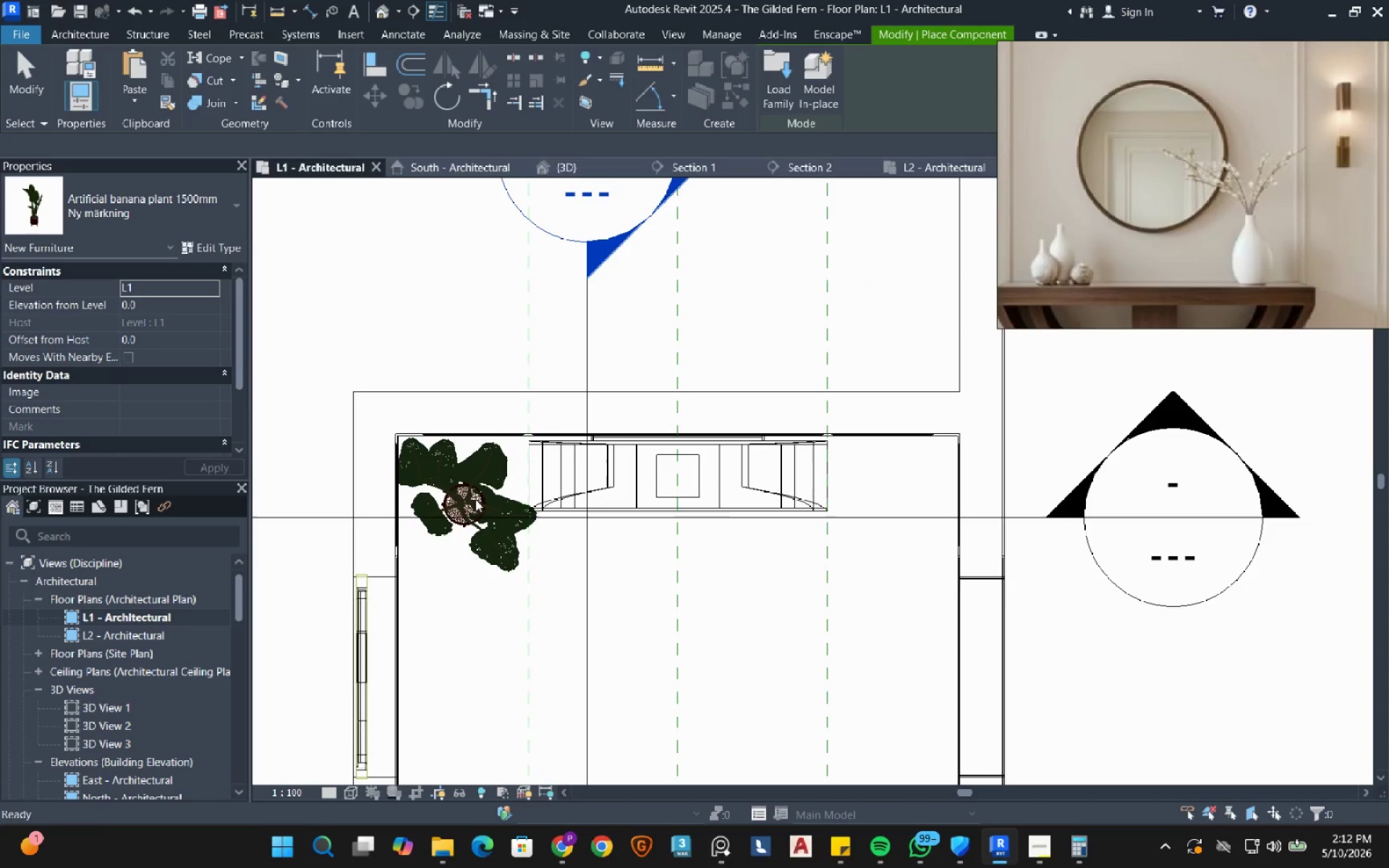 
key(Escape)
 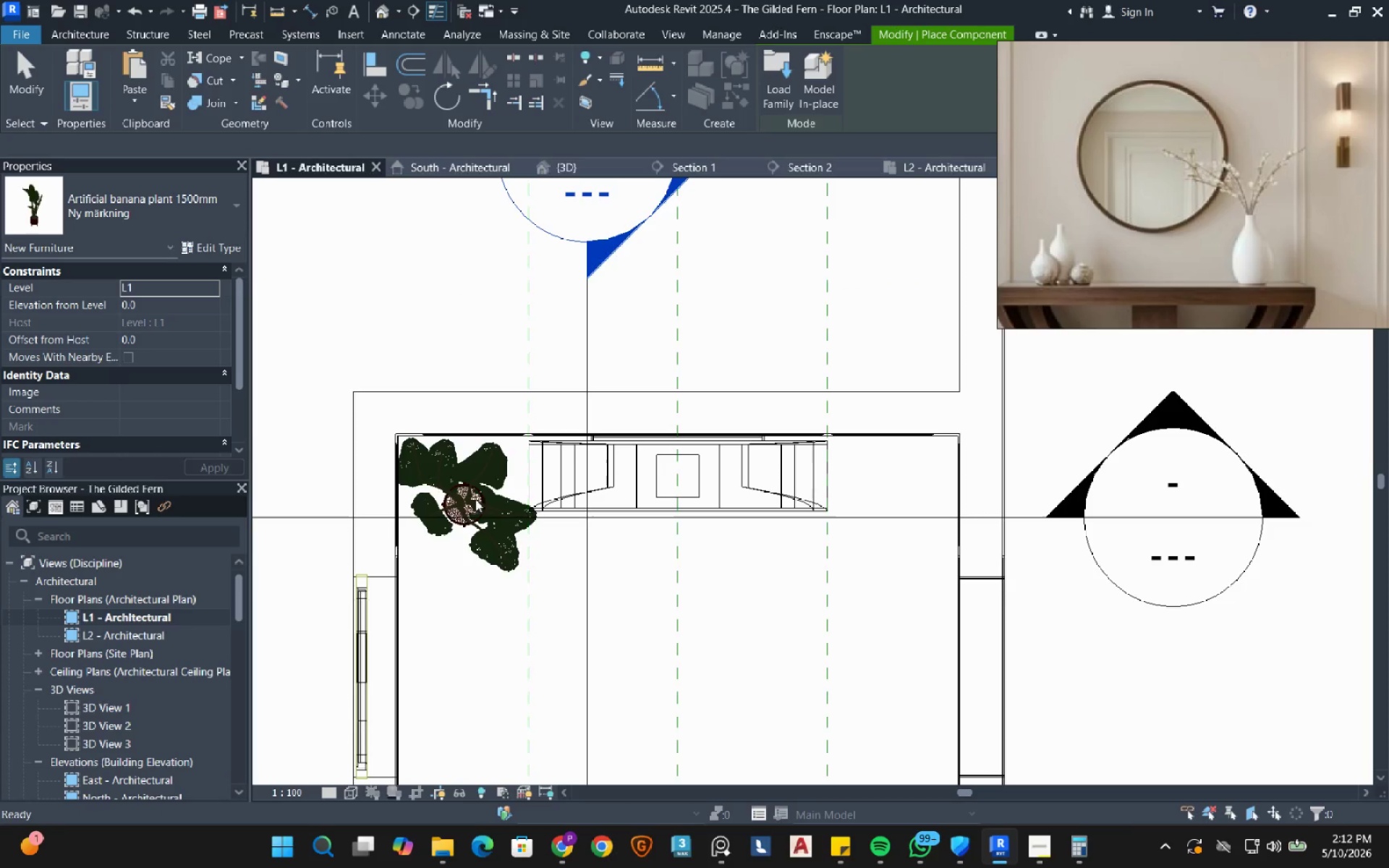 
key(Escape)
 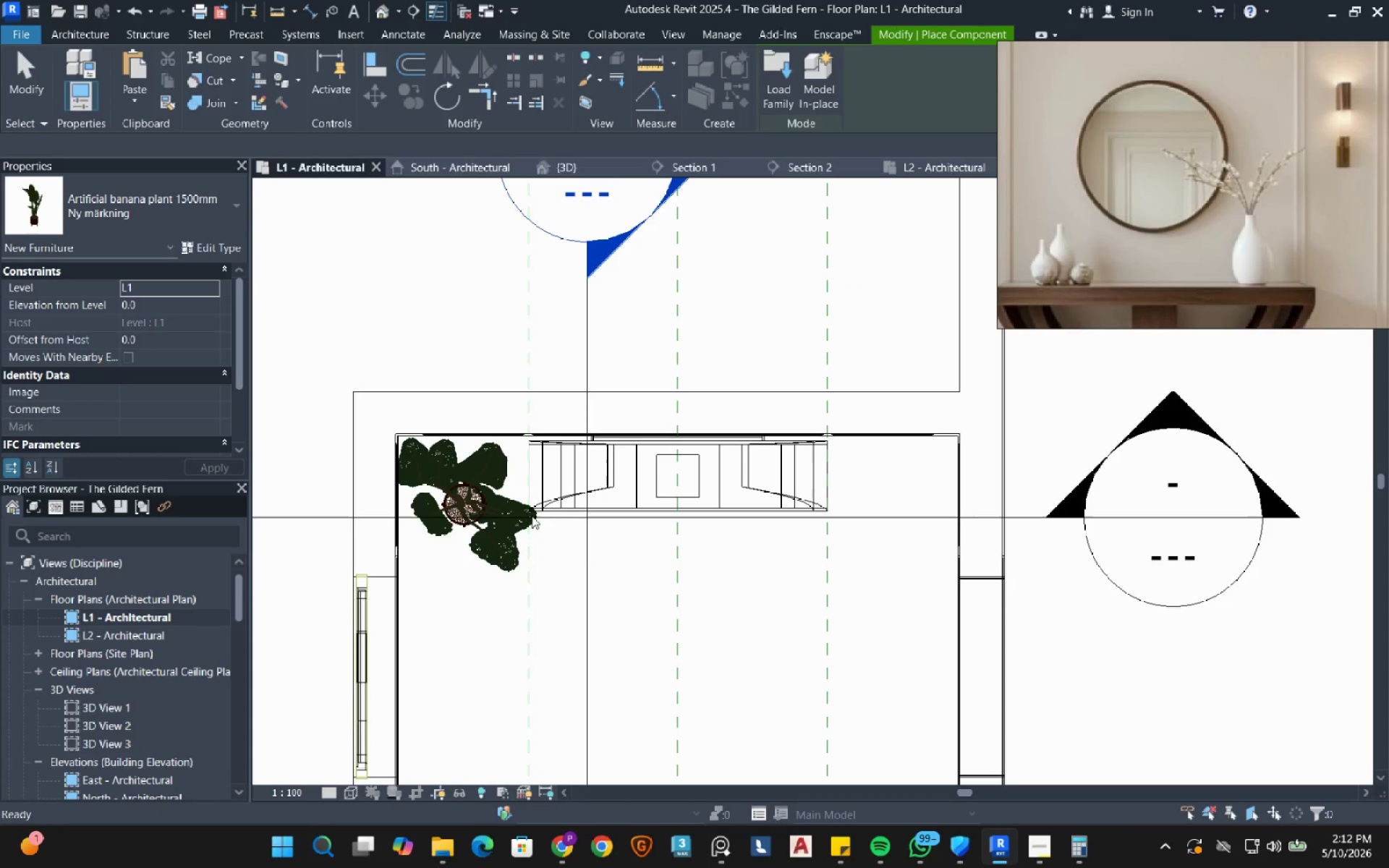 